 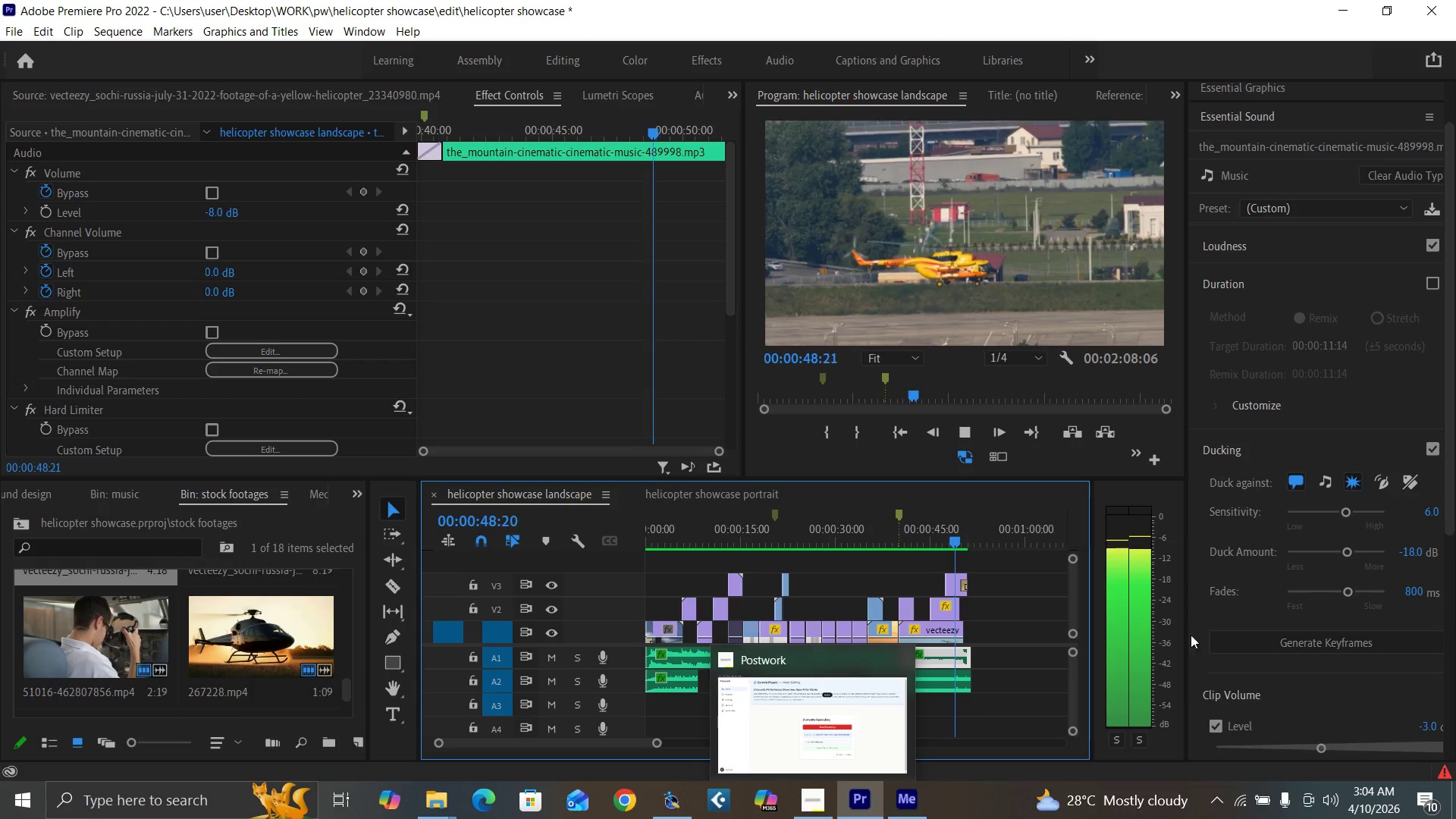 
left_click([894, 537])
 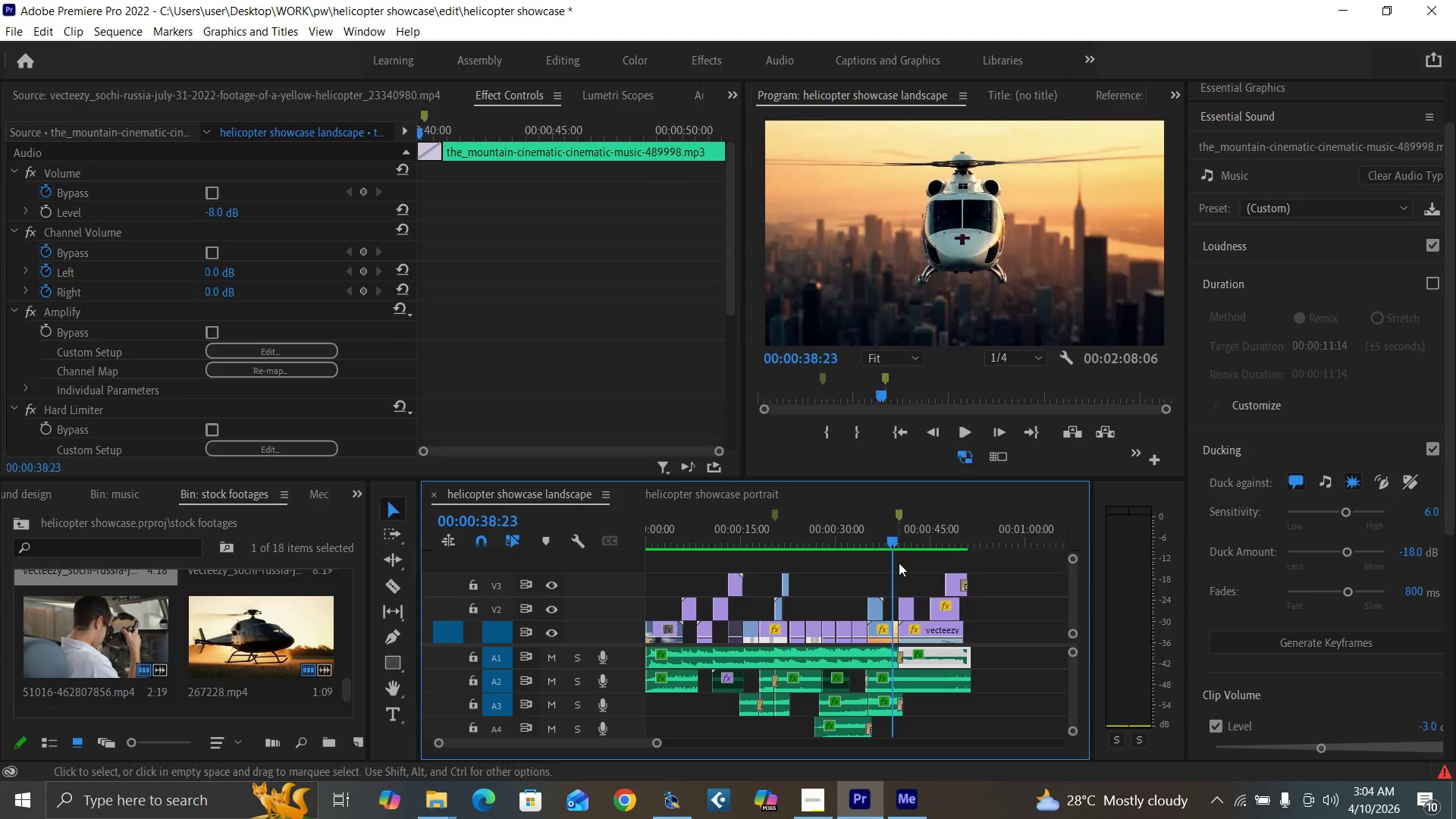 
key(Space)
 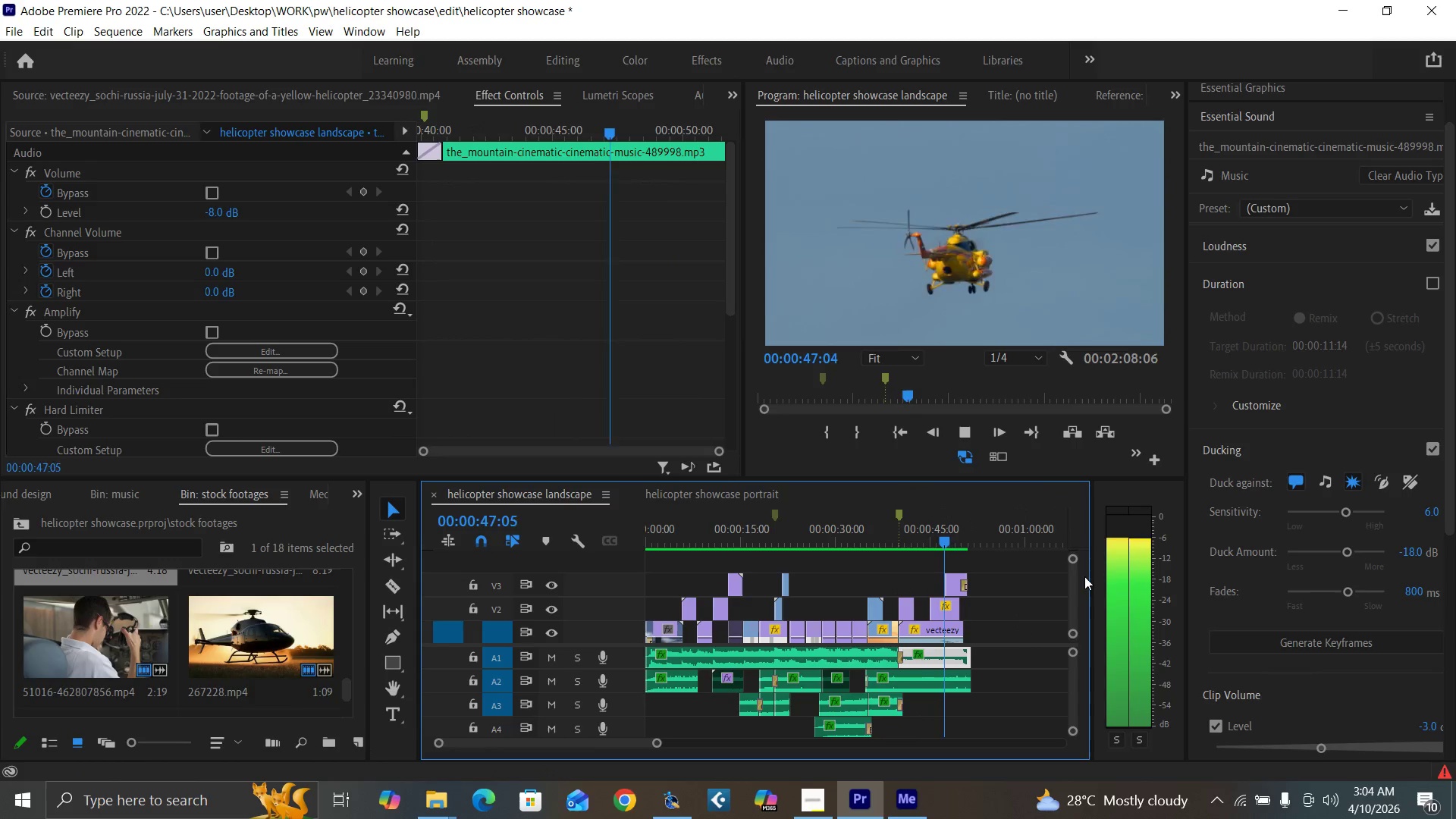 
wait(13.28)
 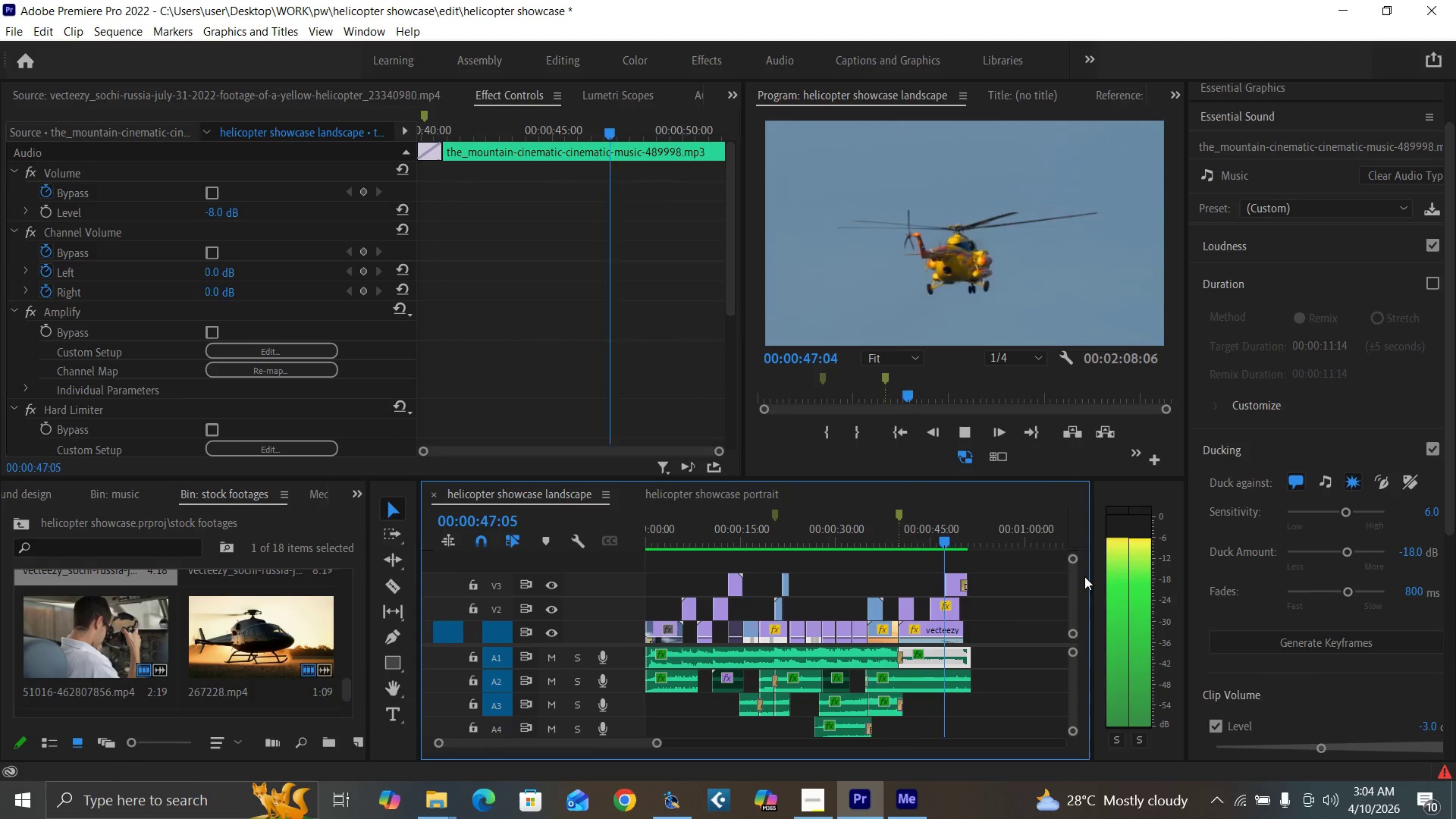 
key(Space)
 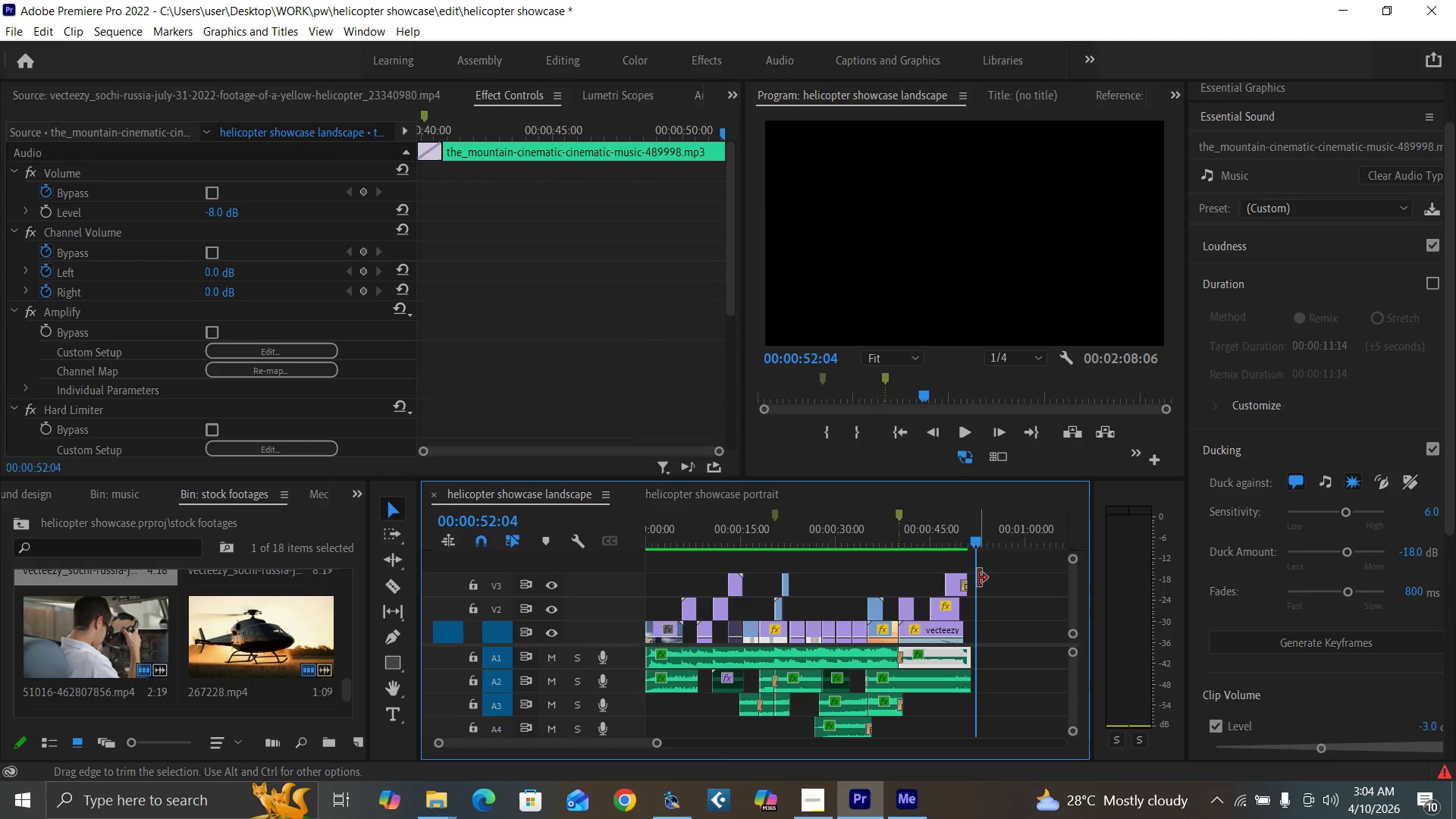 
key(Backquote)
 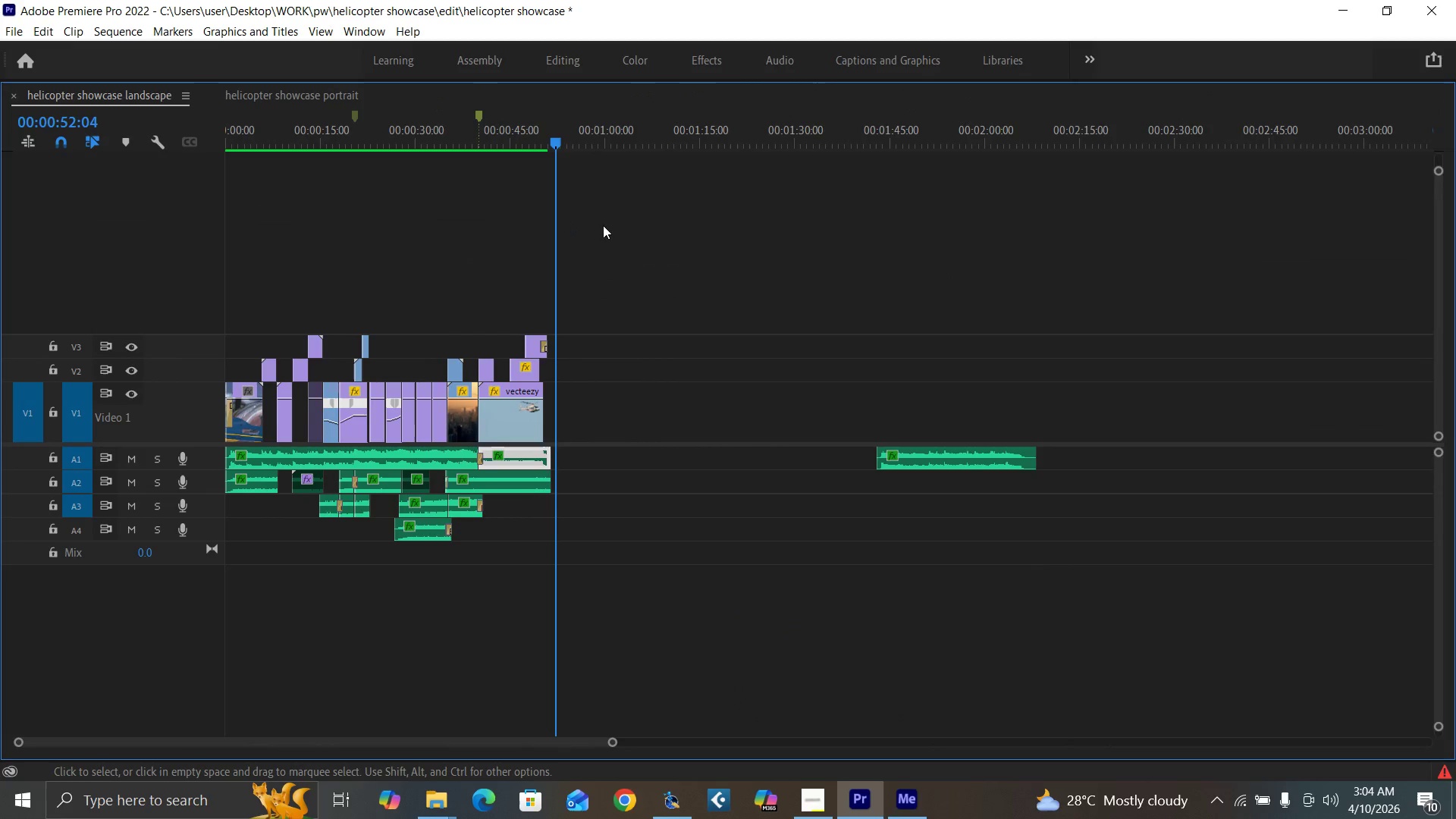 
left_click_drag(start_coordinate=[604, 221], to_coordinate=[77, 643])
 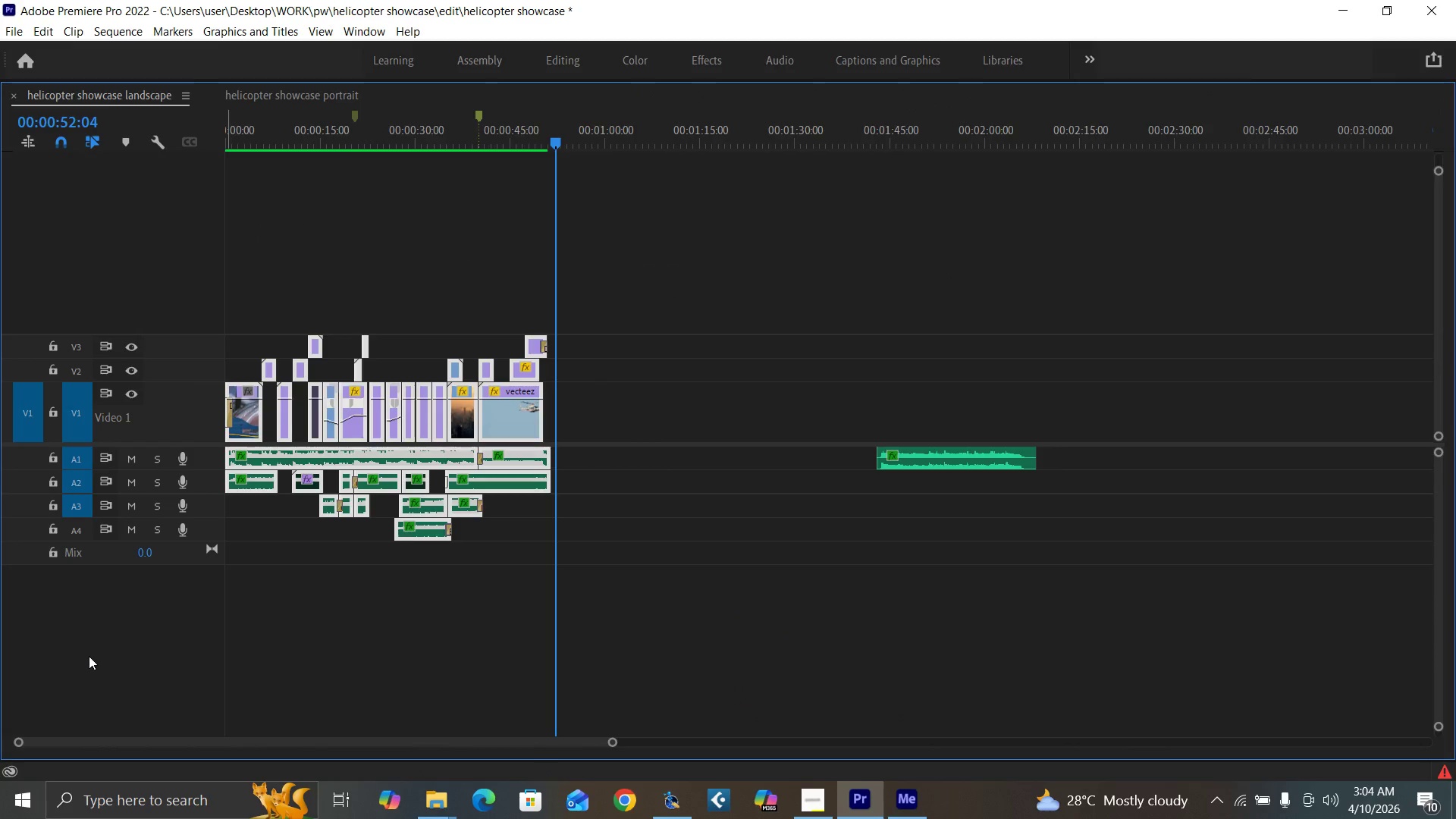 
key(Slash)
 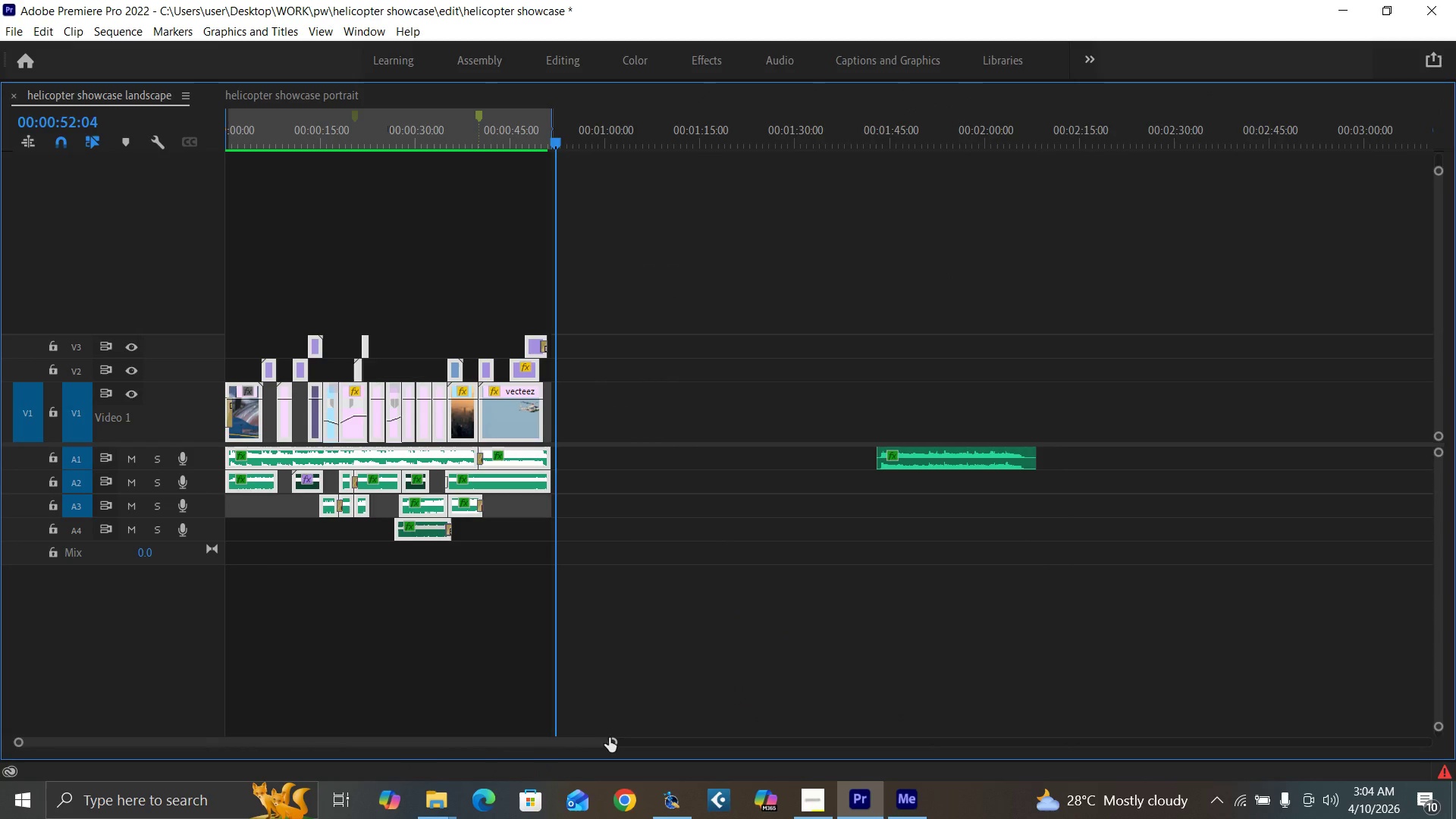 
left_click_drag(start_coordinate=[611, 738], to_coordinate=[510, 735])
 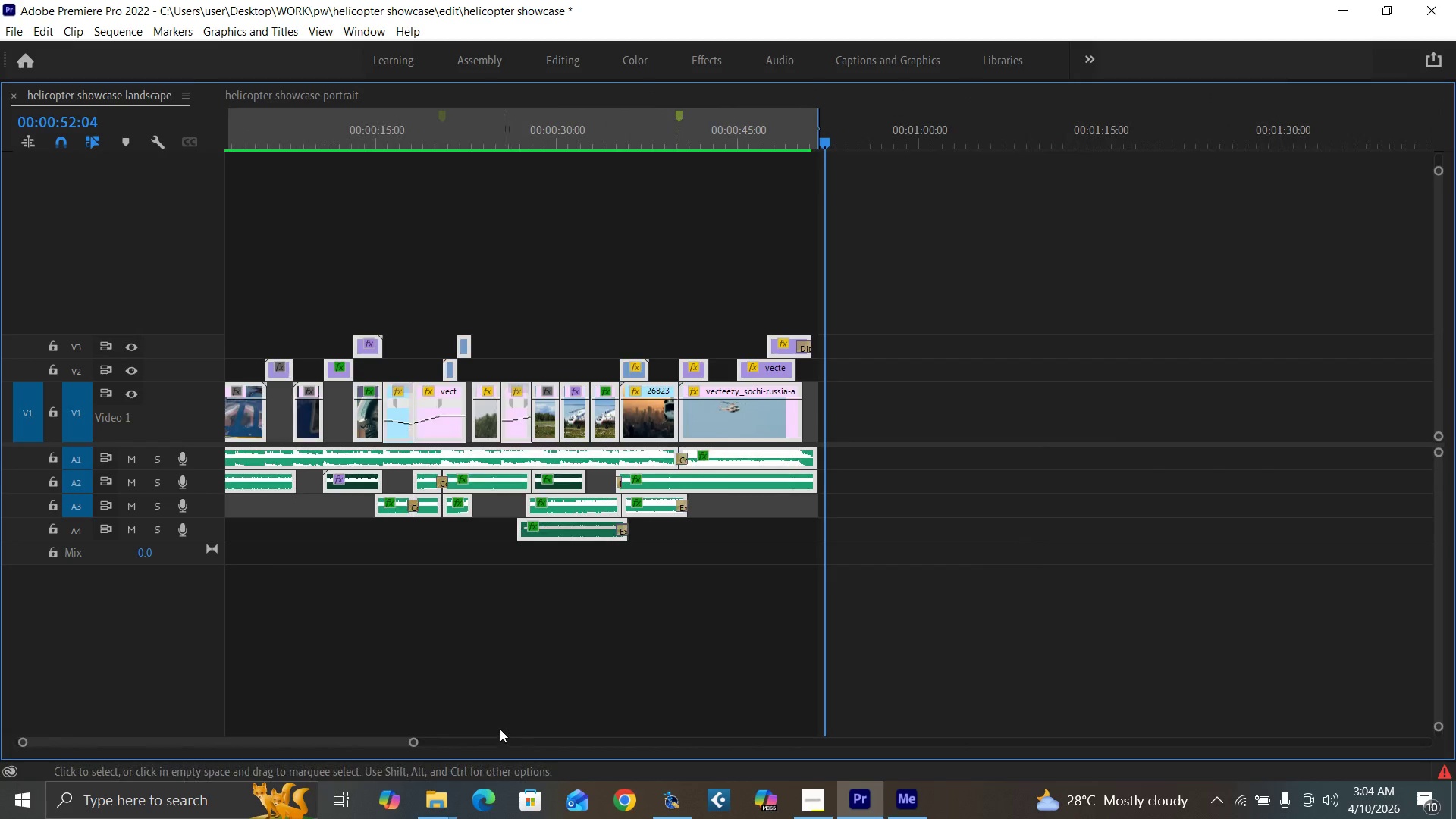 
key(Control+S)
 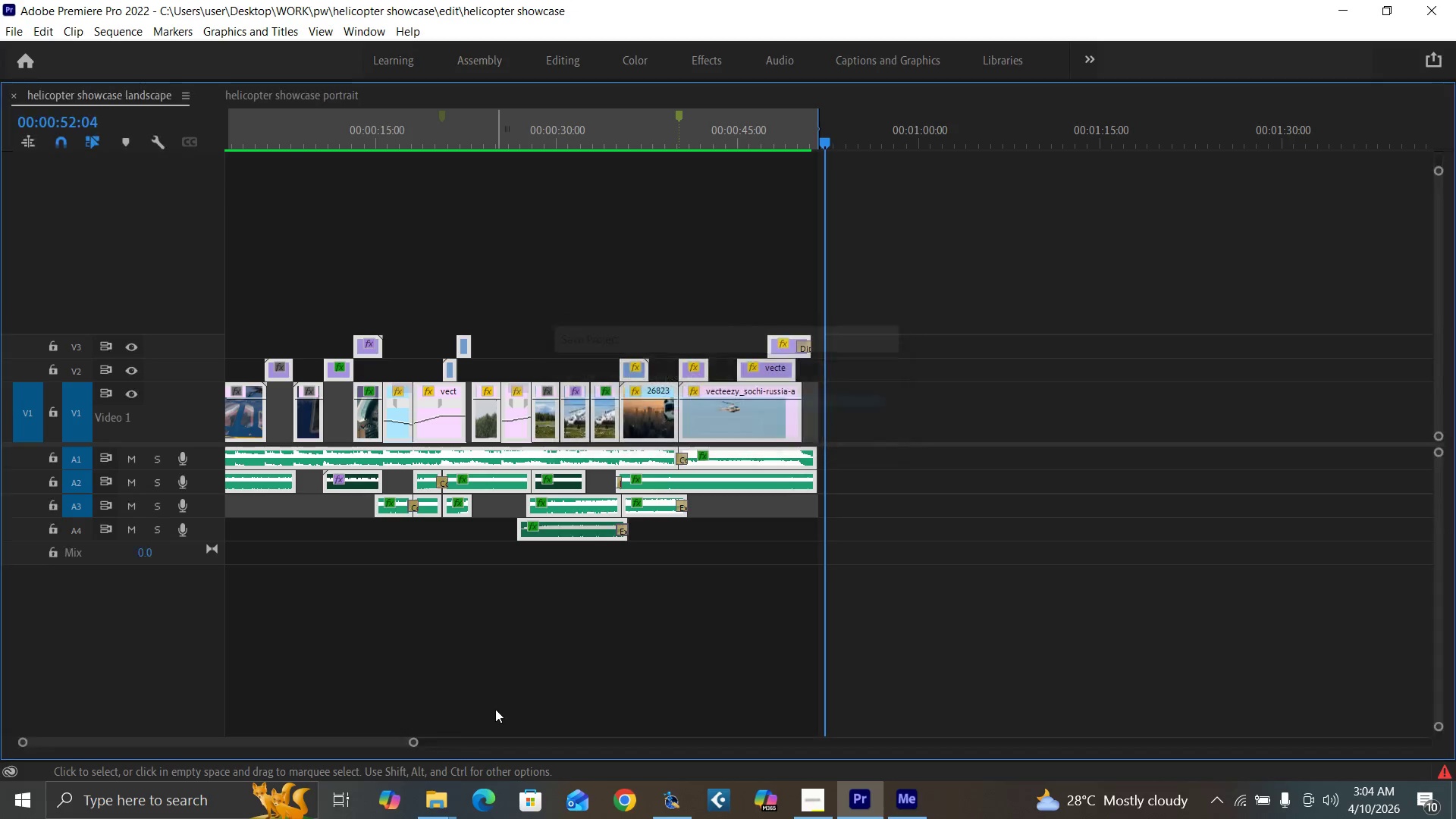 
key(Backquote)
 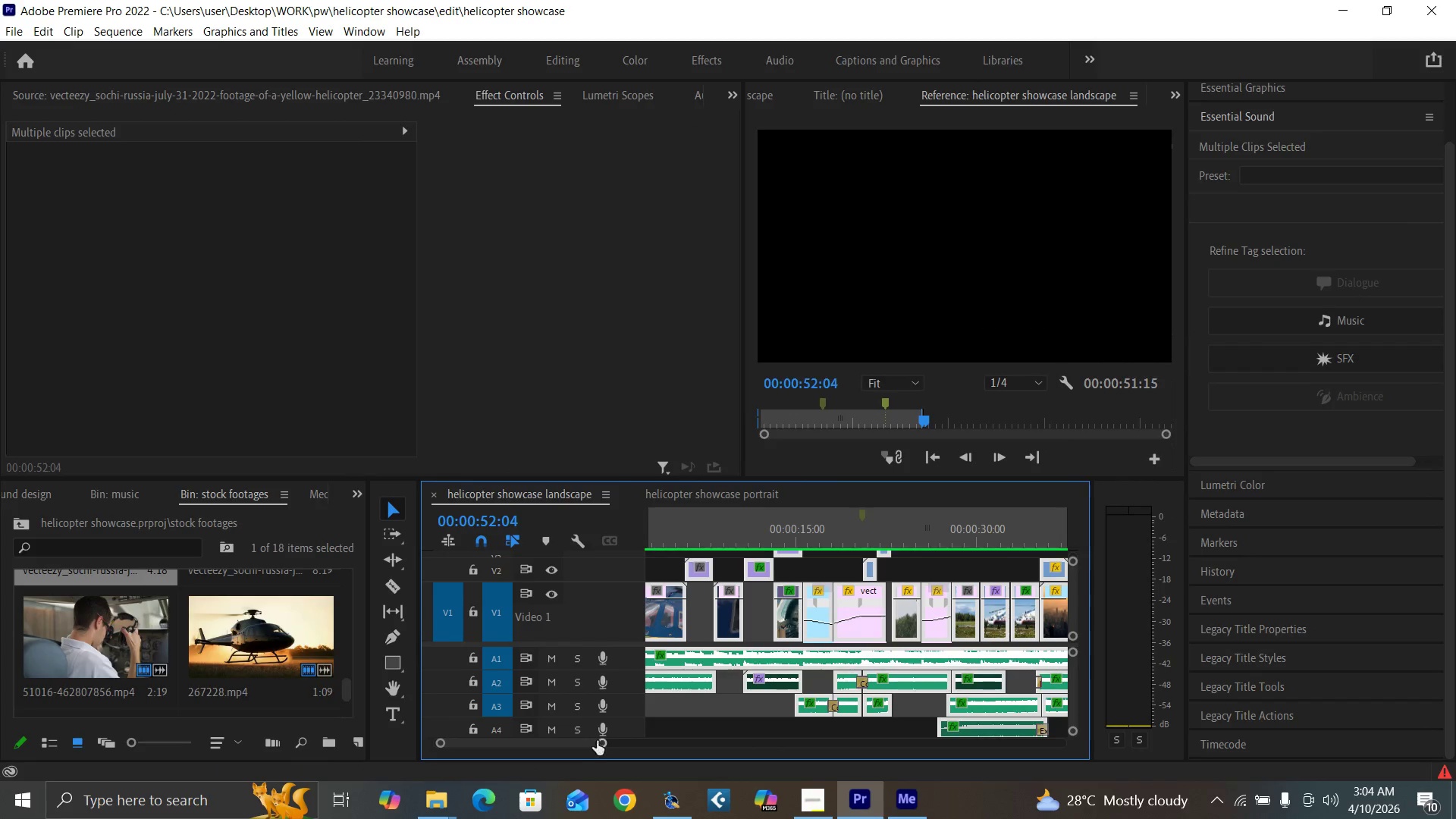 
left_click_drag(start_coordinate=[601, 741], to_coordinate=[692, 745])
 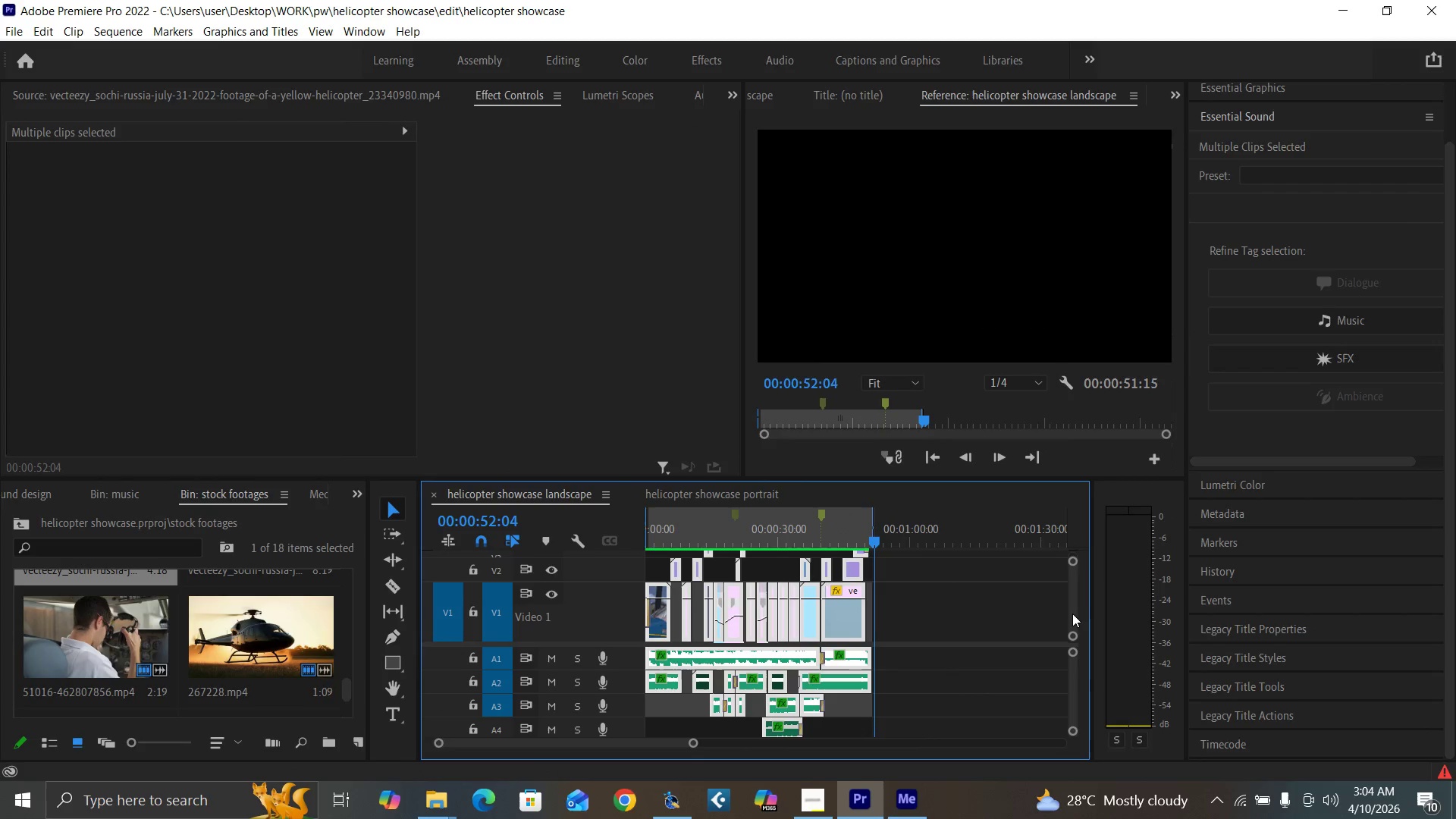 
left_click_drag(start_coordinate=[1072, 610], to_coordinate=[1072, 600])
 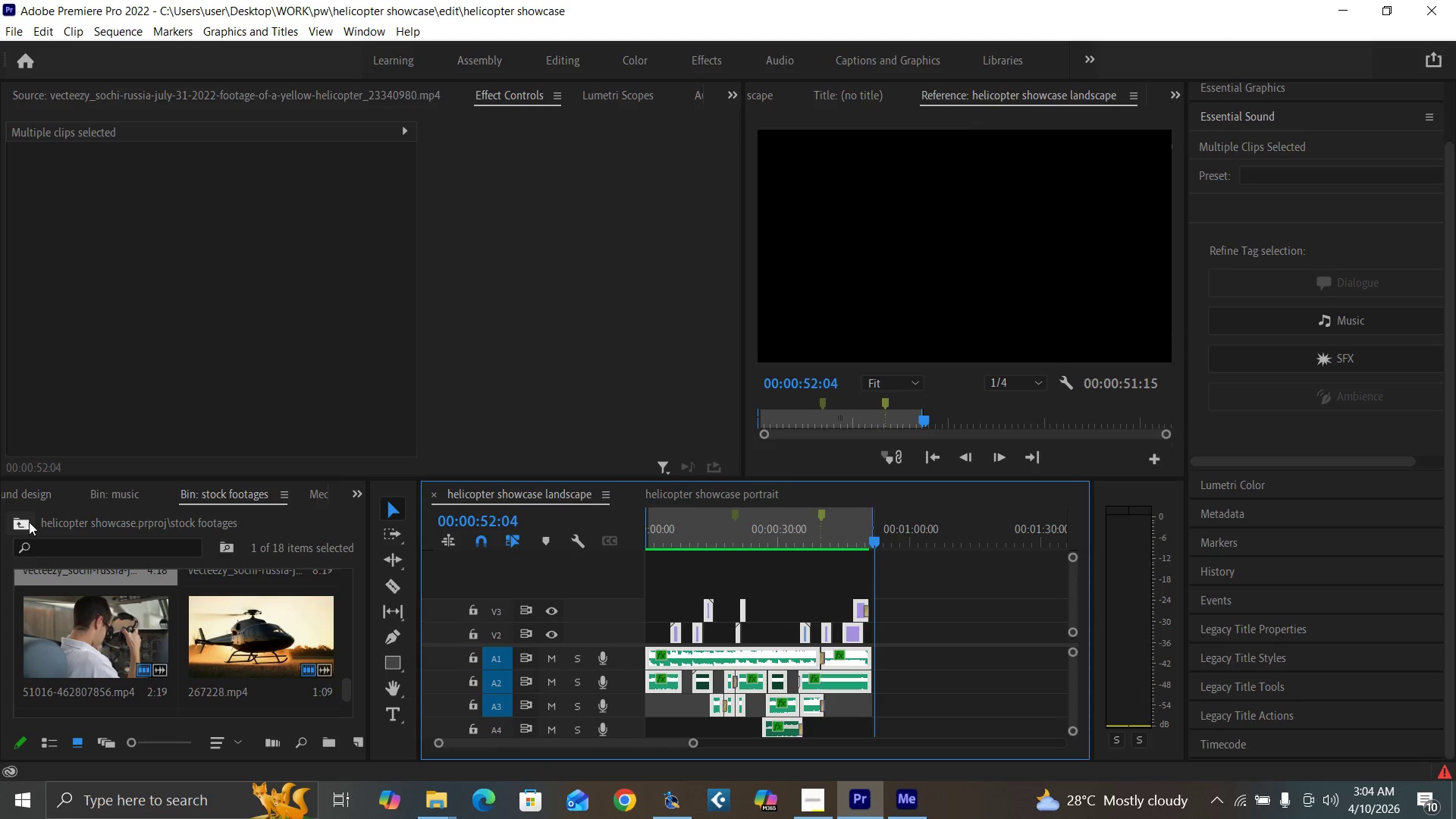 
left_click([21, 522])
 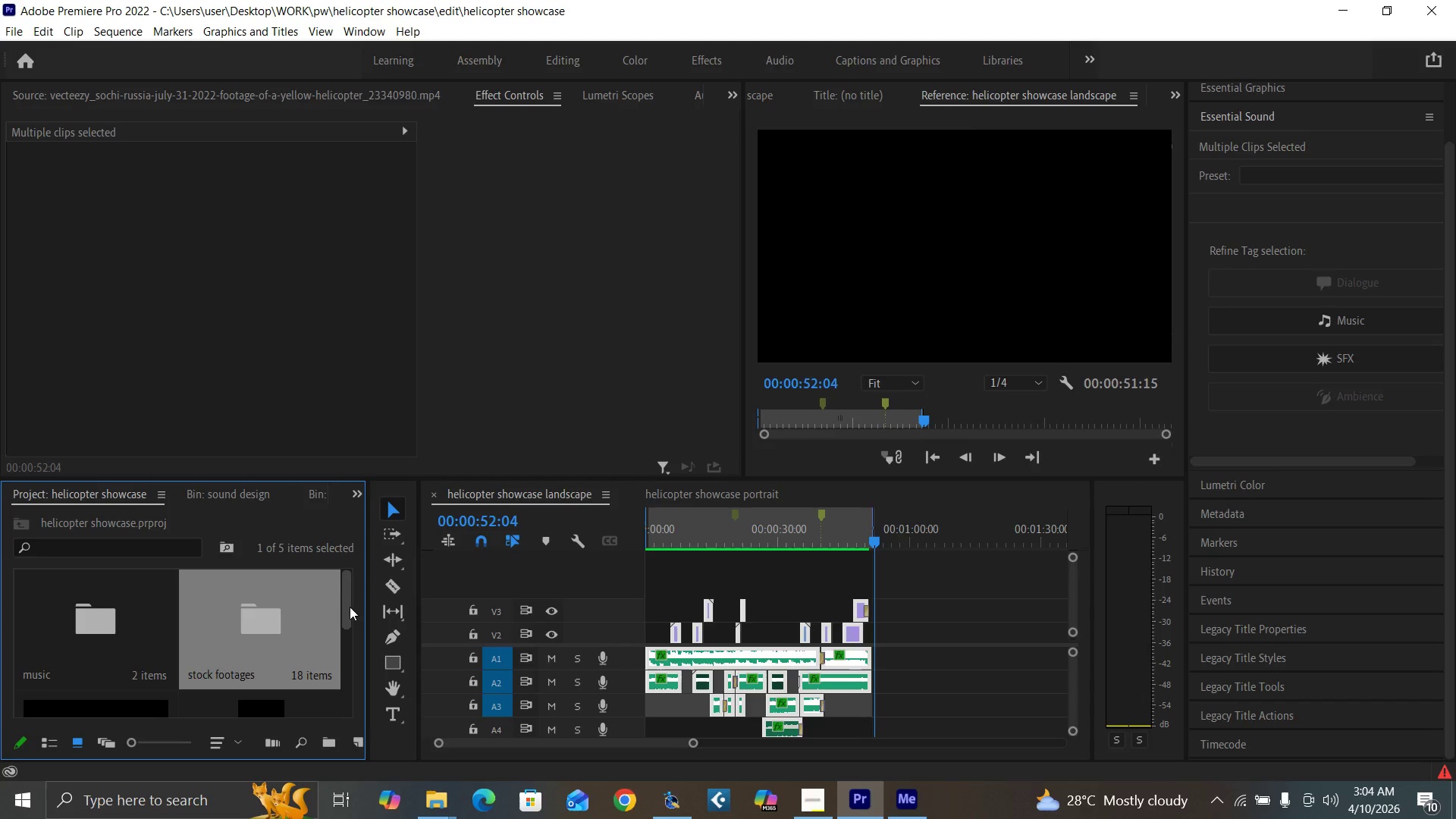 
left_click_drag(start_coordinate=[349, 602], to_coordinate=[323, 704])
 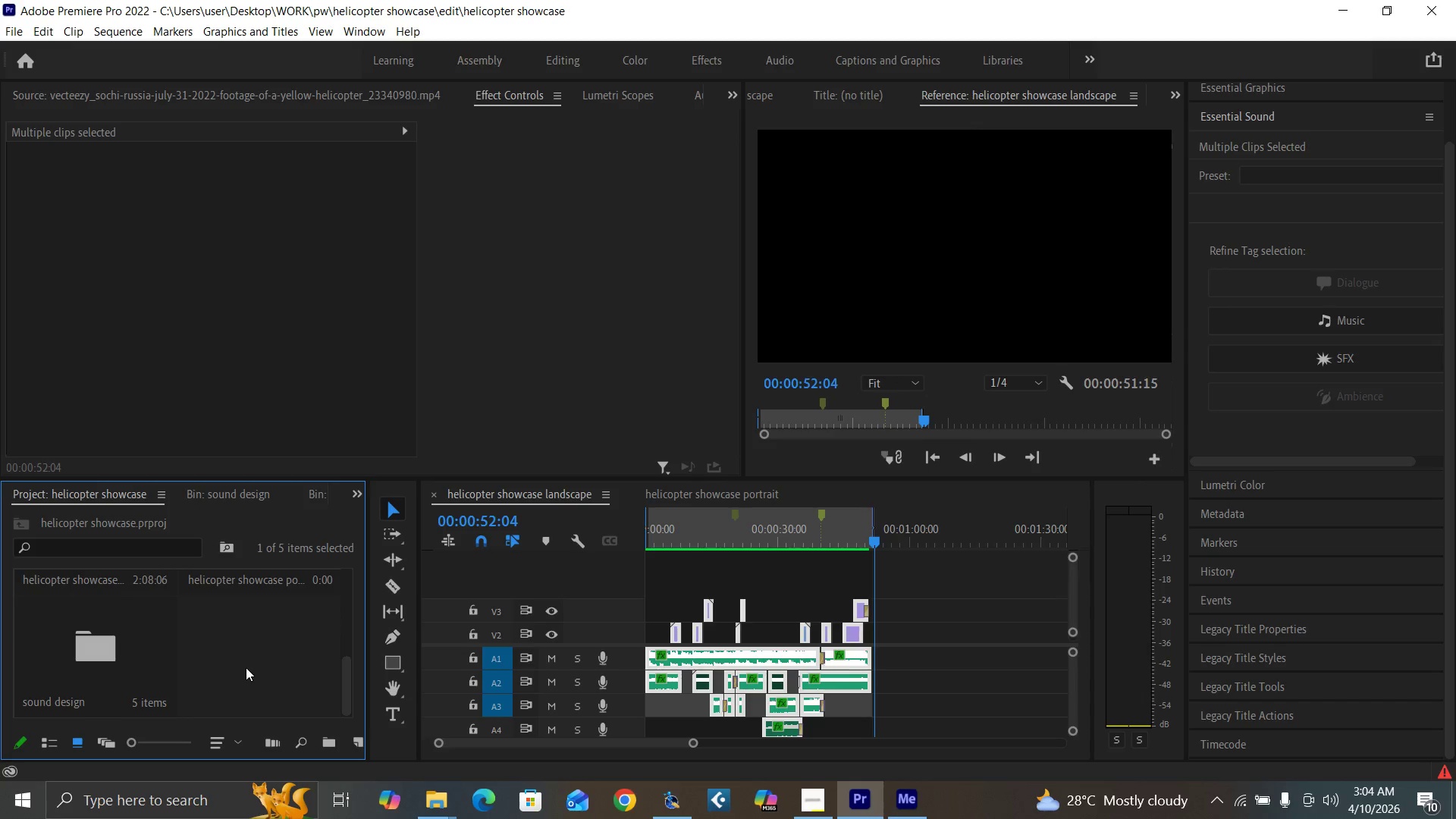 
right_click([246, 667])
 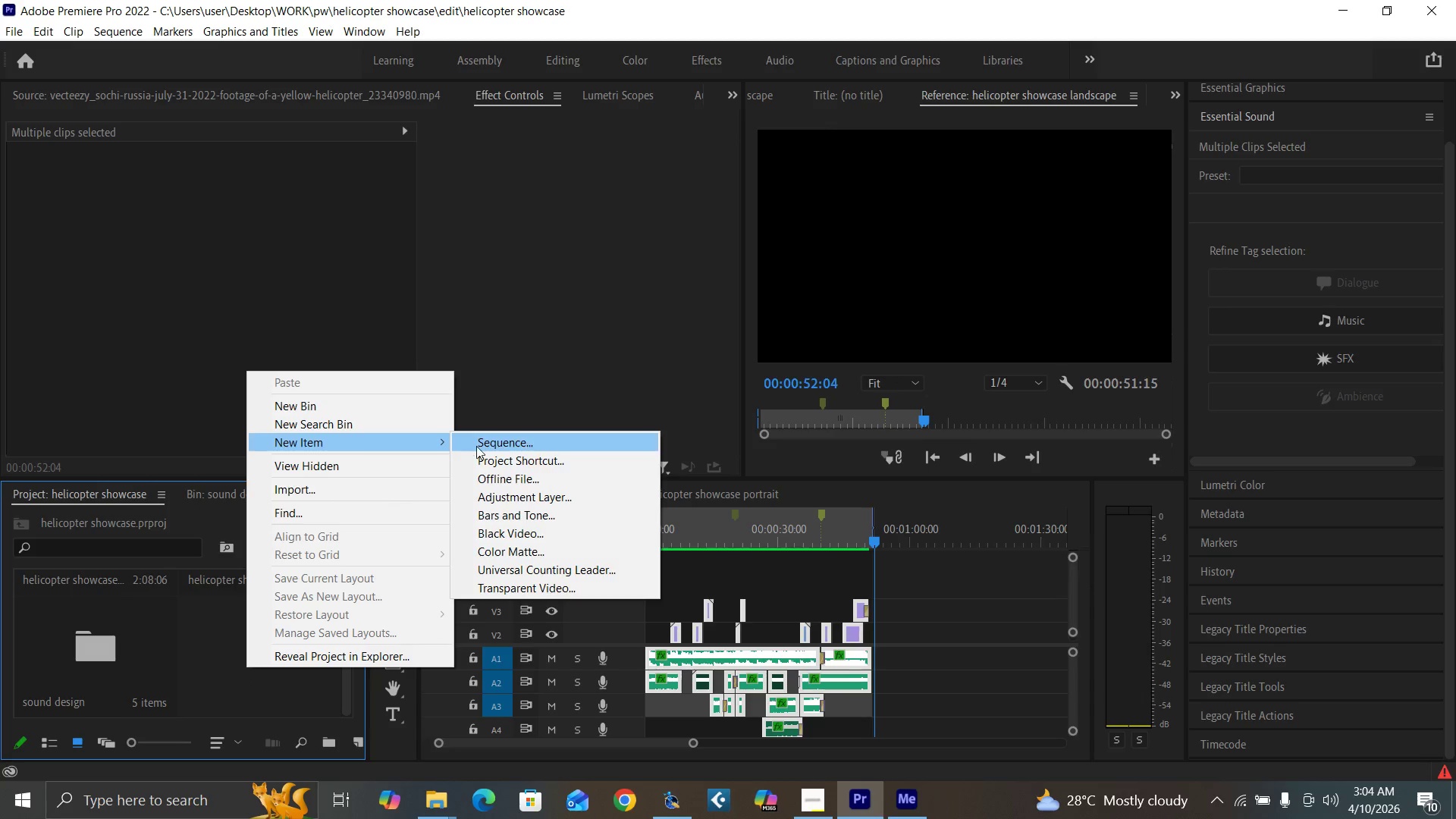 
left_click([508, 497])
 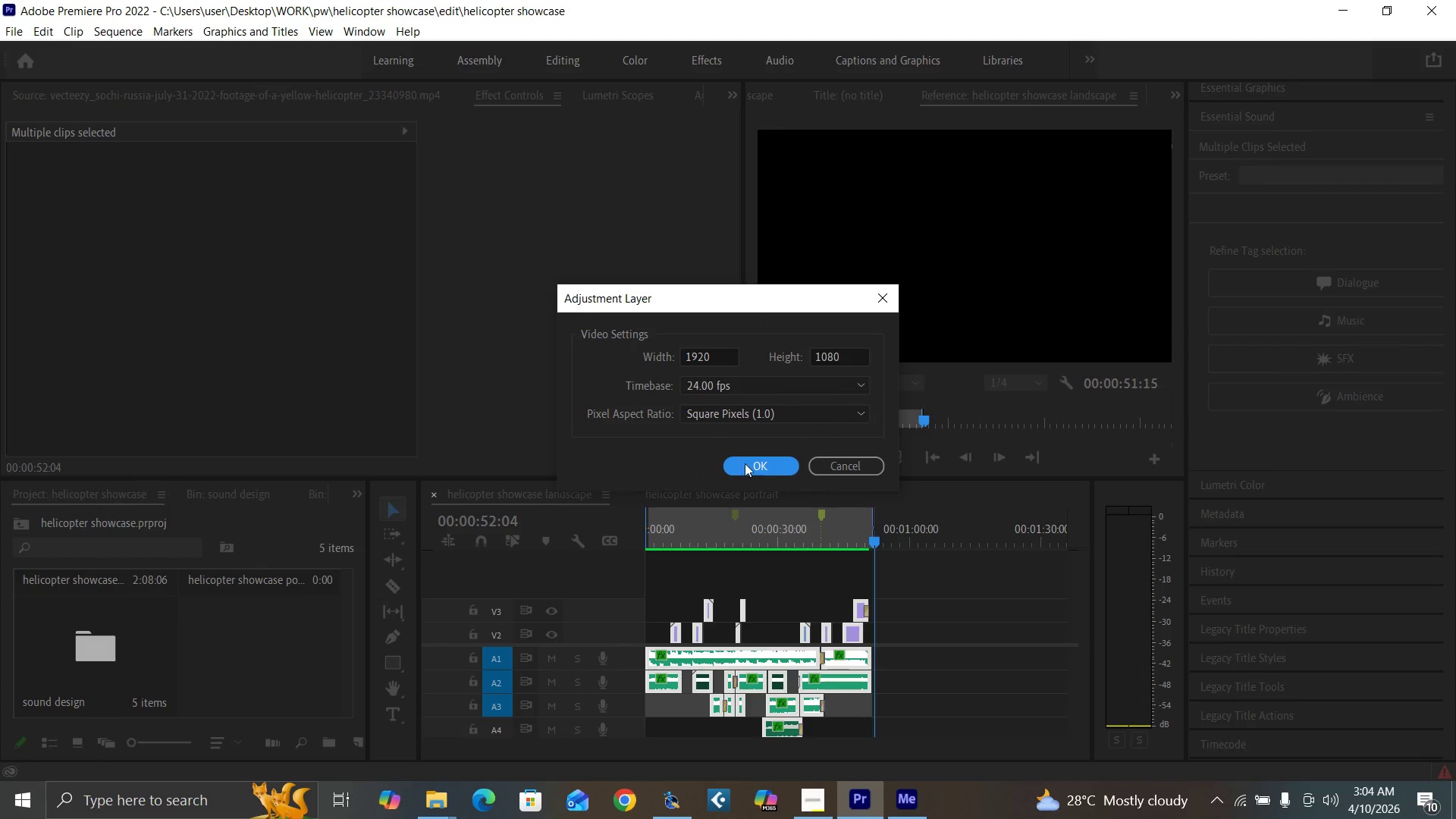 
left_click([759, 466])
 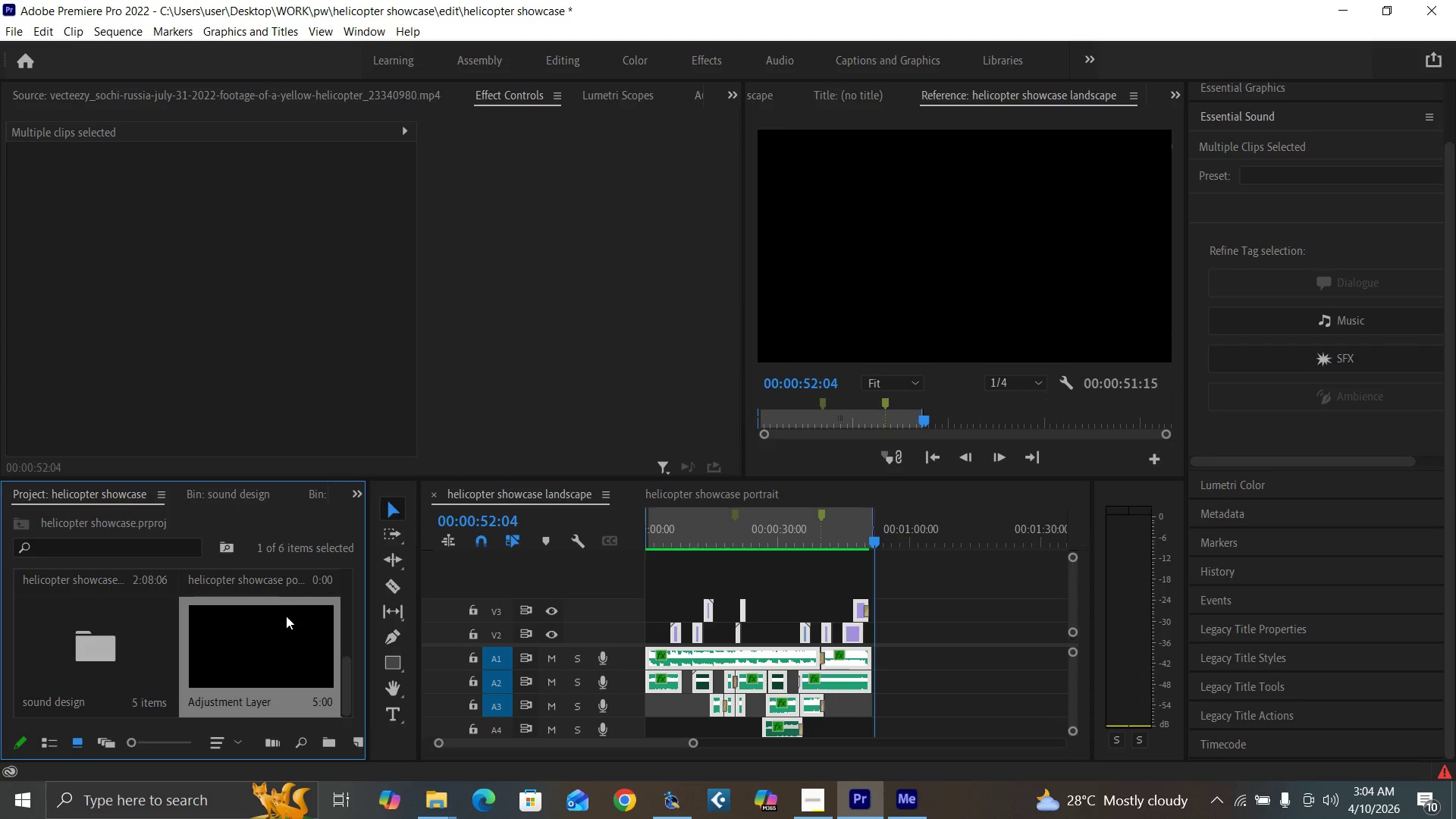 
left_click_drag(start_coordinate=[265, 644], to_coordinate=[644, 585])
 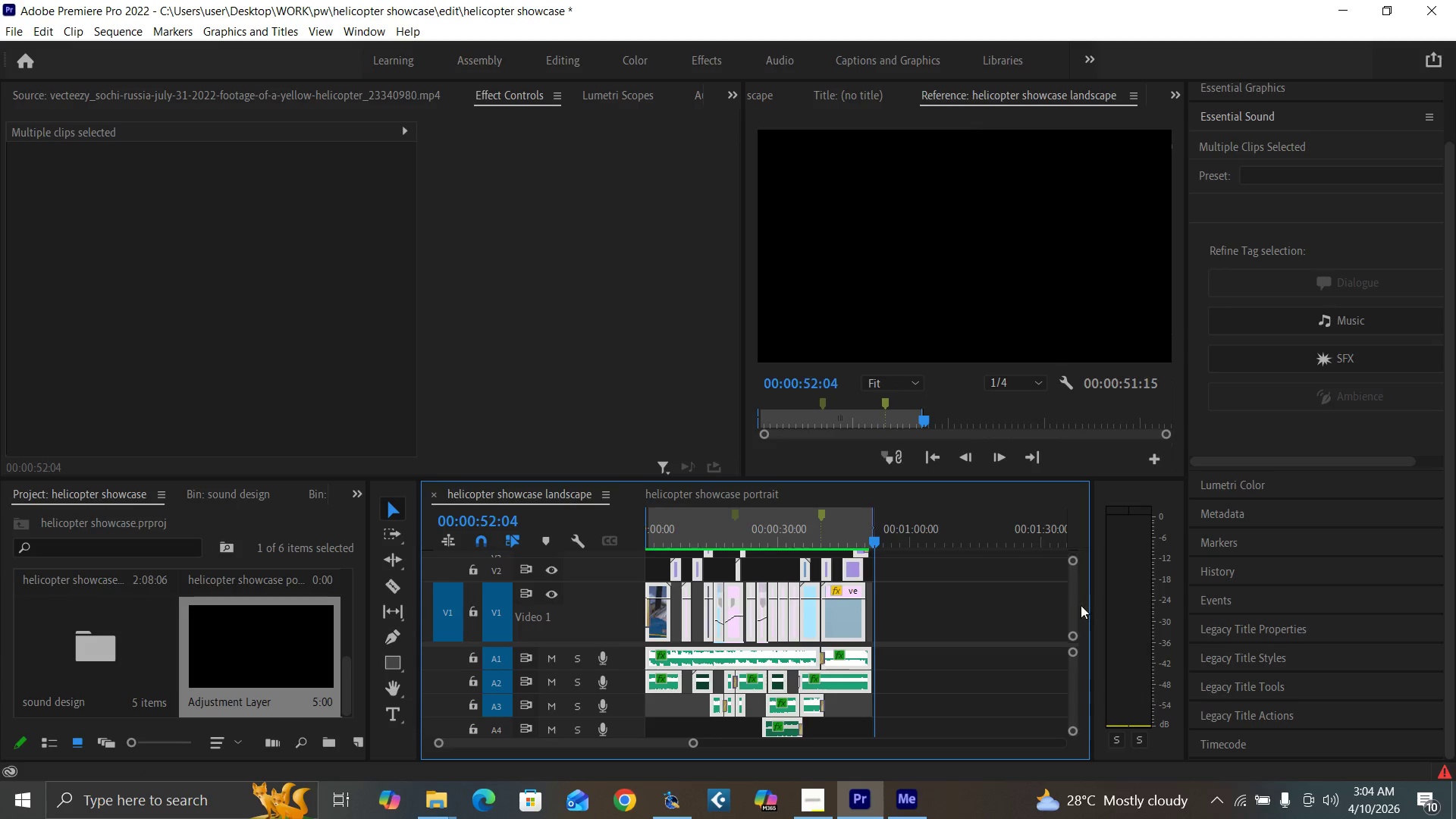 
left_click_drag(start_coordinate=[1072, 601], to_coordinate=[1075, 592])
 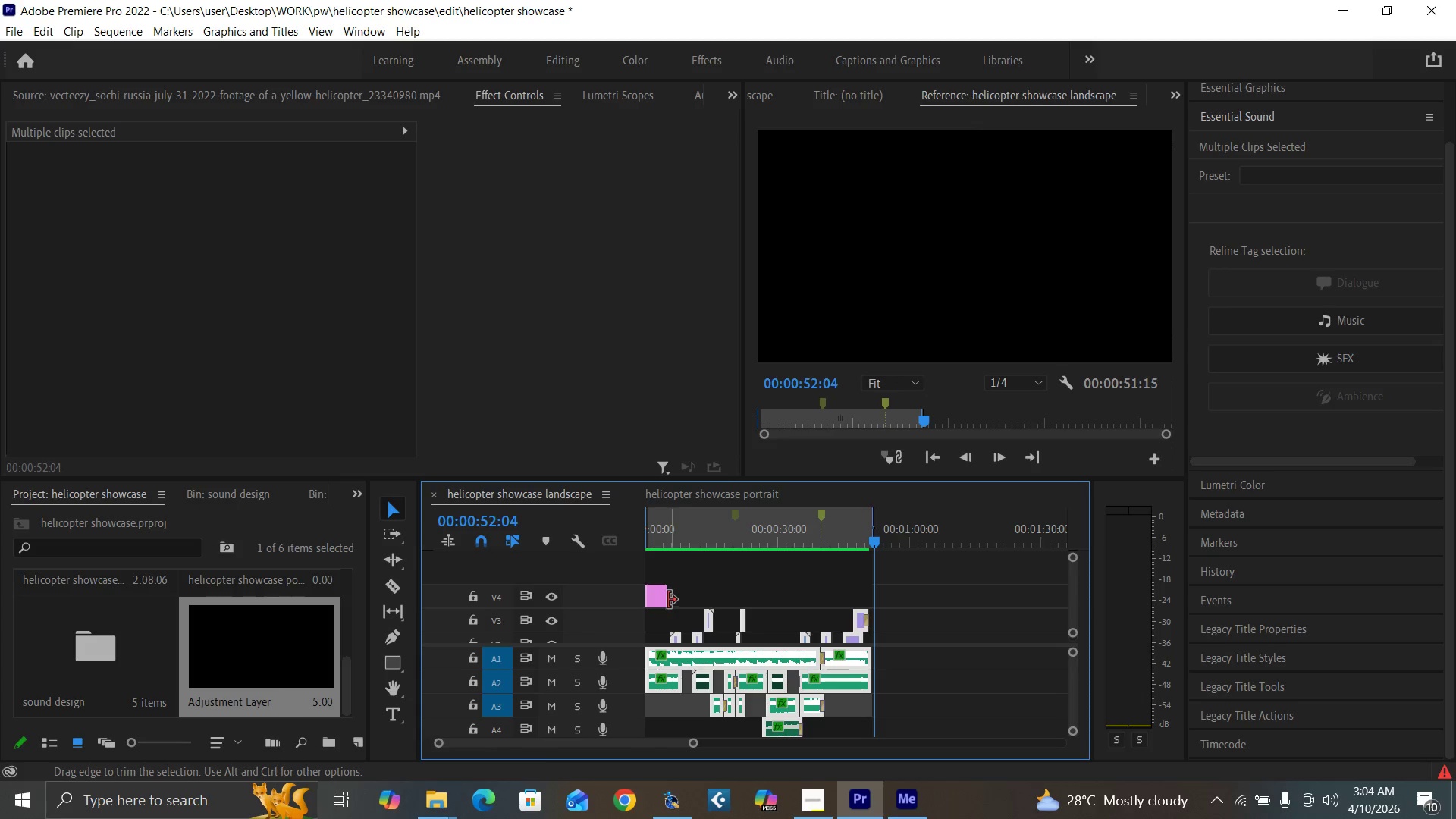 
left_click_drag(start_coordinate=[667, 598], to_coordinate=[874, 594])
 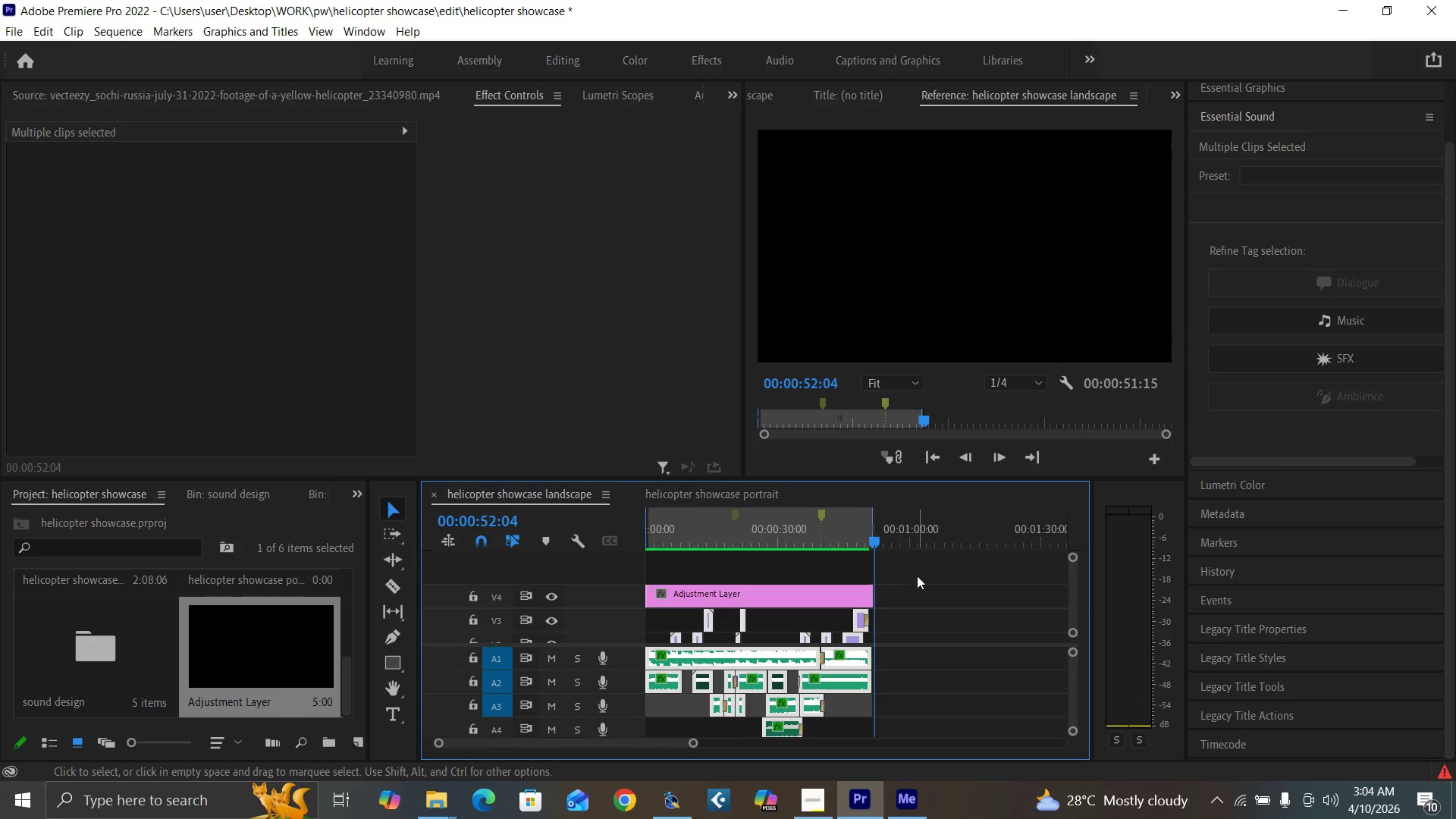 
left_click([917, 576])
 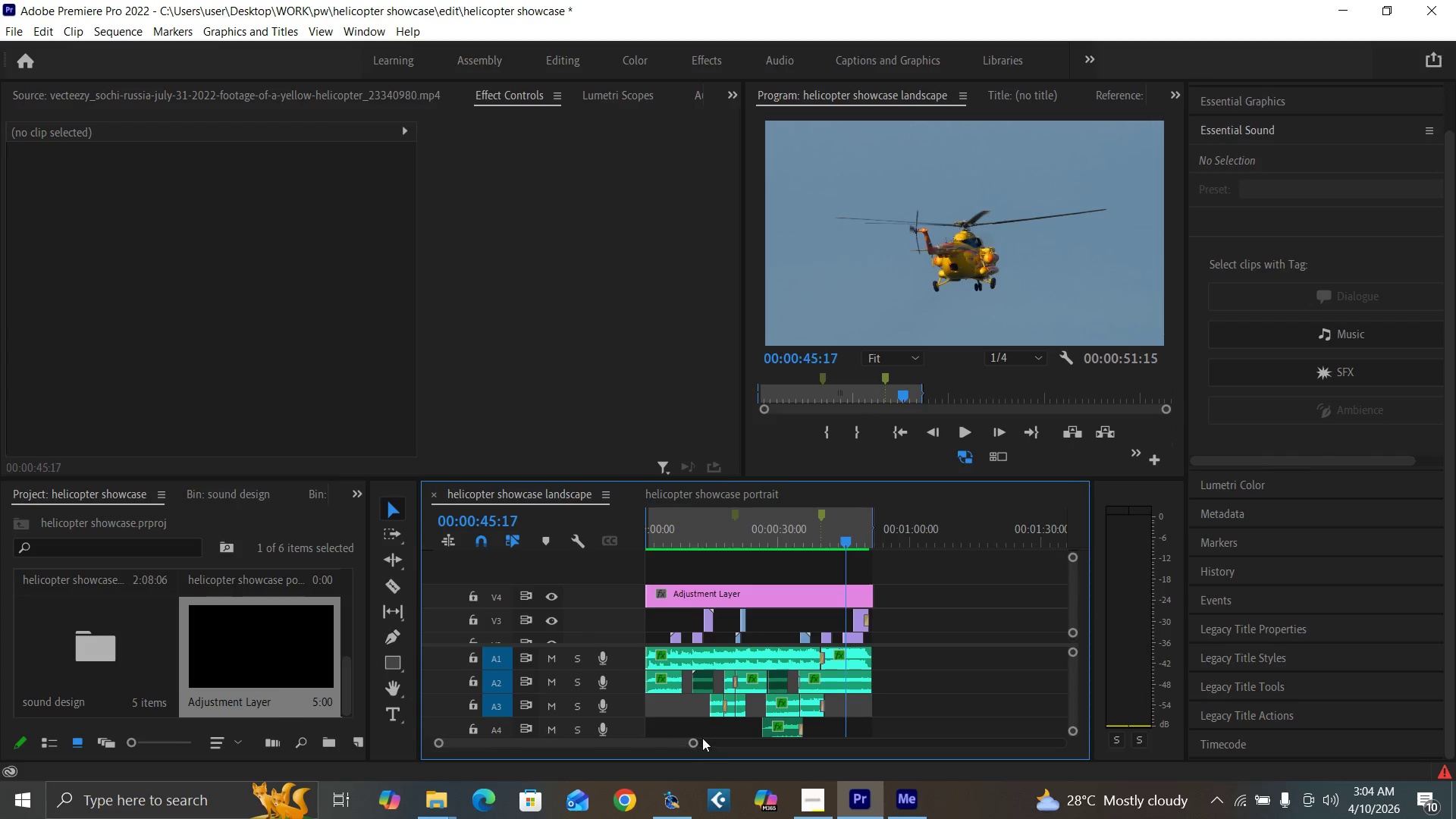 
left_click_drag(start_coordinate=[692, 742], to_coordinate=[631, 733])
 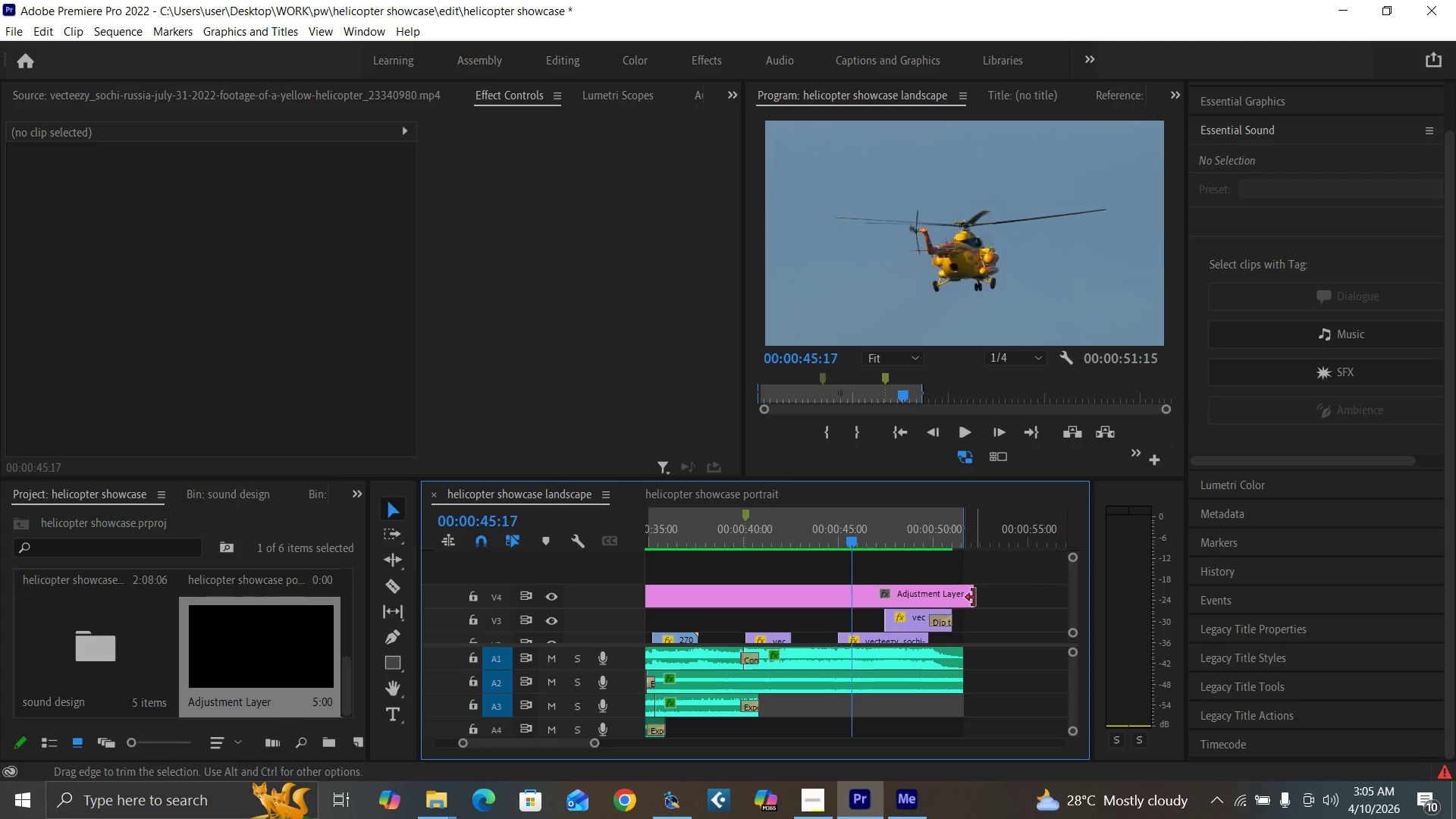 
left_click_drag(start_coordinate=[969, 597], to_coordinate=[963, 598])
 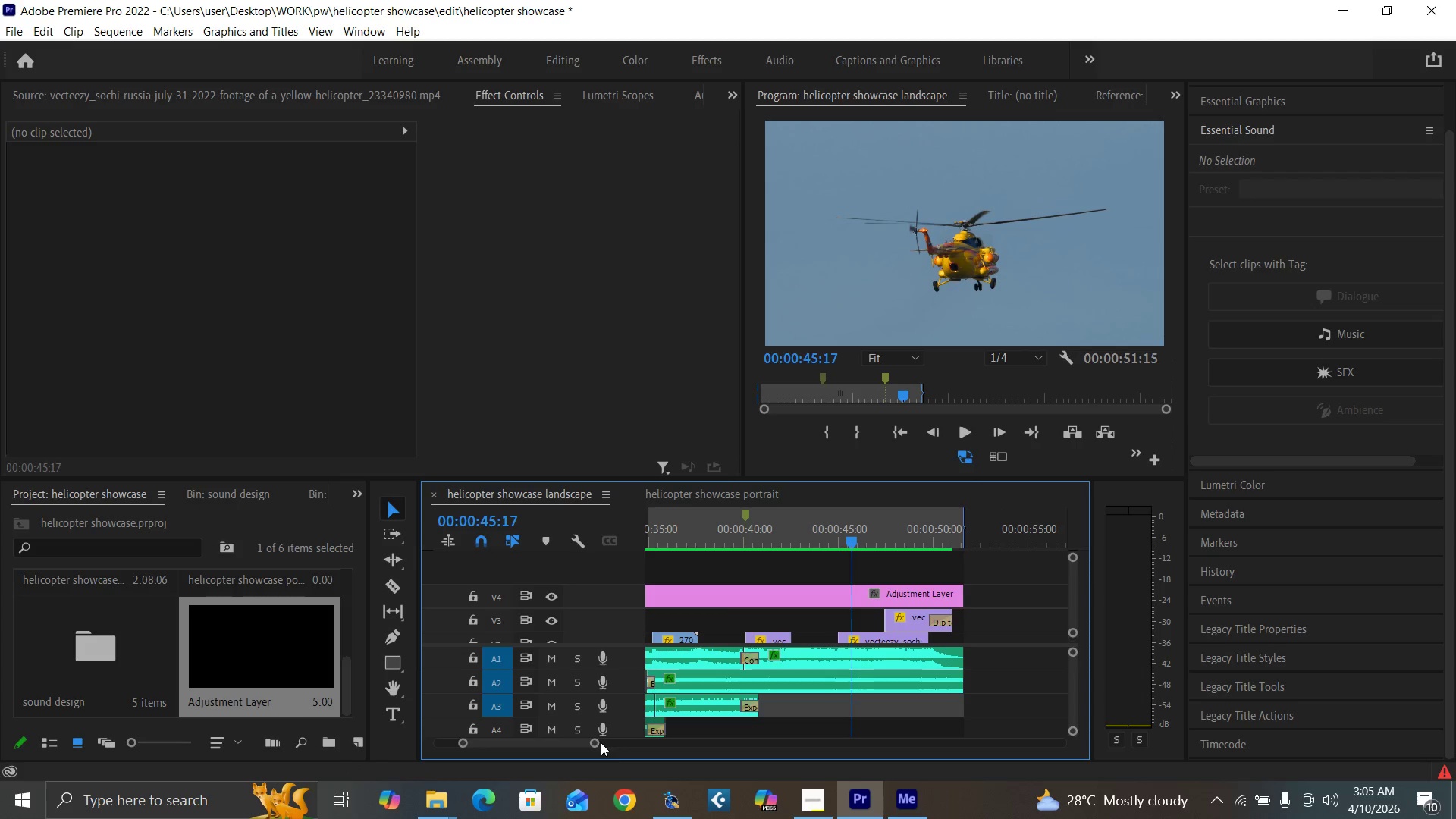 
left_click_drag(start_coordinate=[598, 743], to_coordinate=[648, 752])
 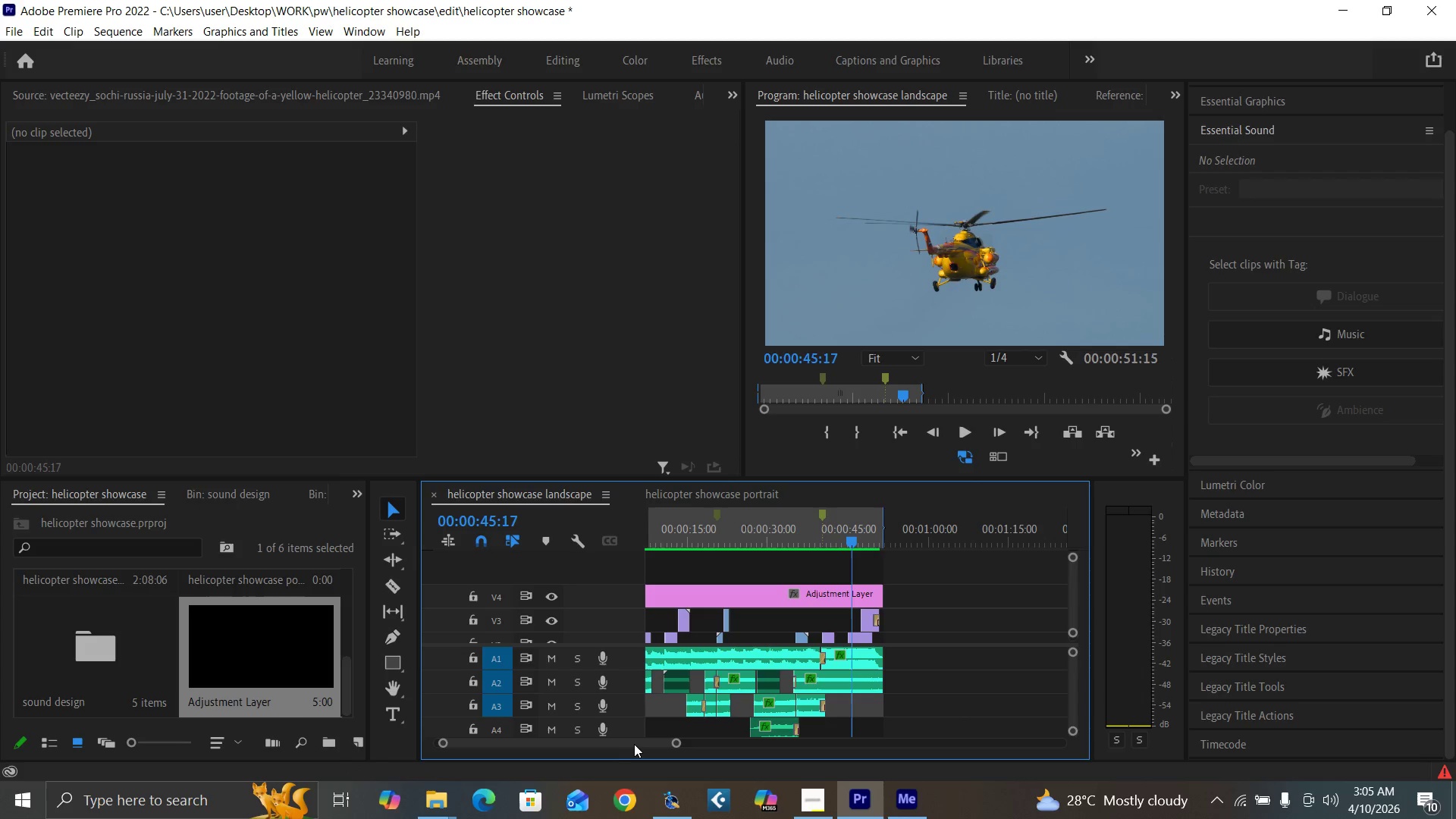 
left_click_drag(start_coordinate=[634, 744], to_coordinate=[596, 745])
 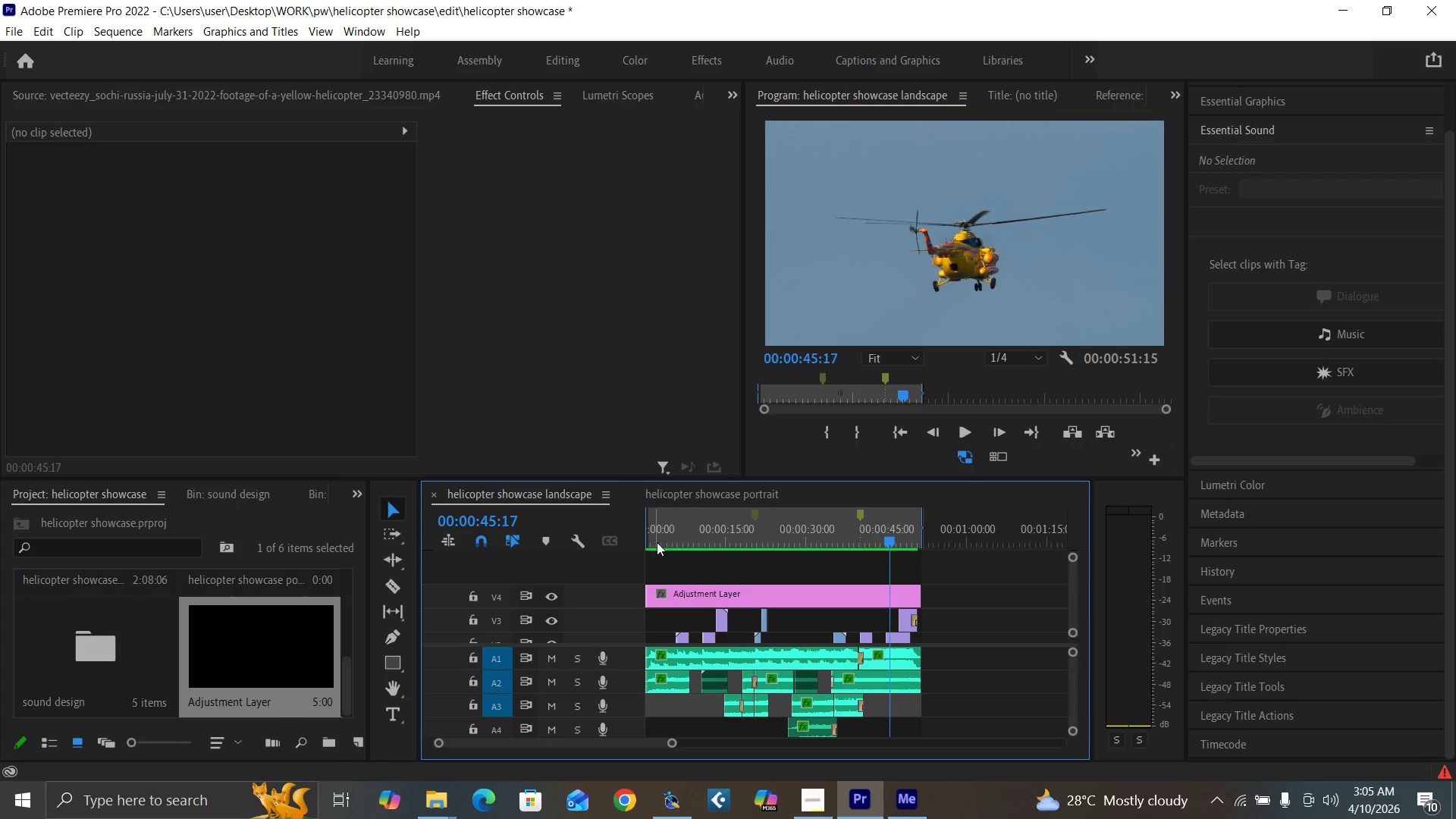 
left_click_drag(start_coordinate=[657, 541], to_coordinate=[625, 555])
 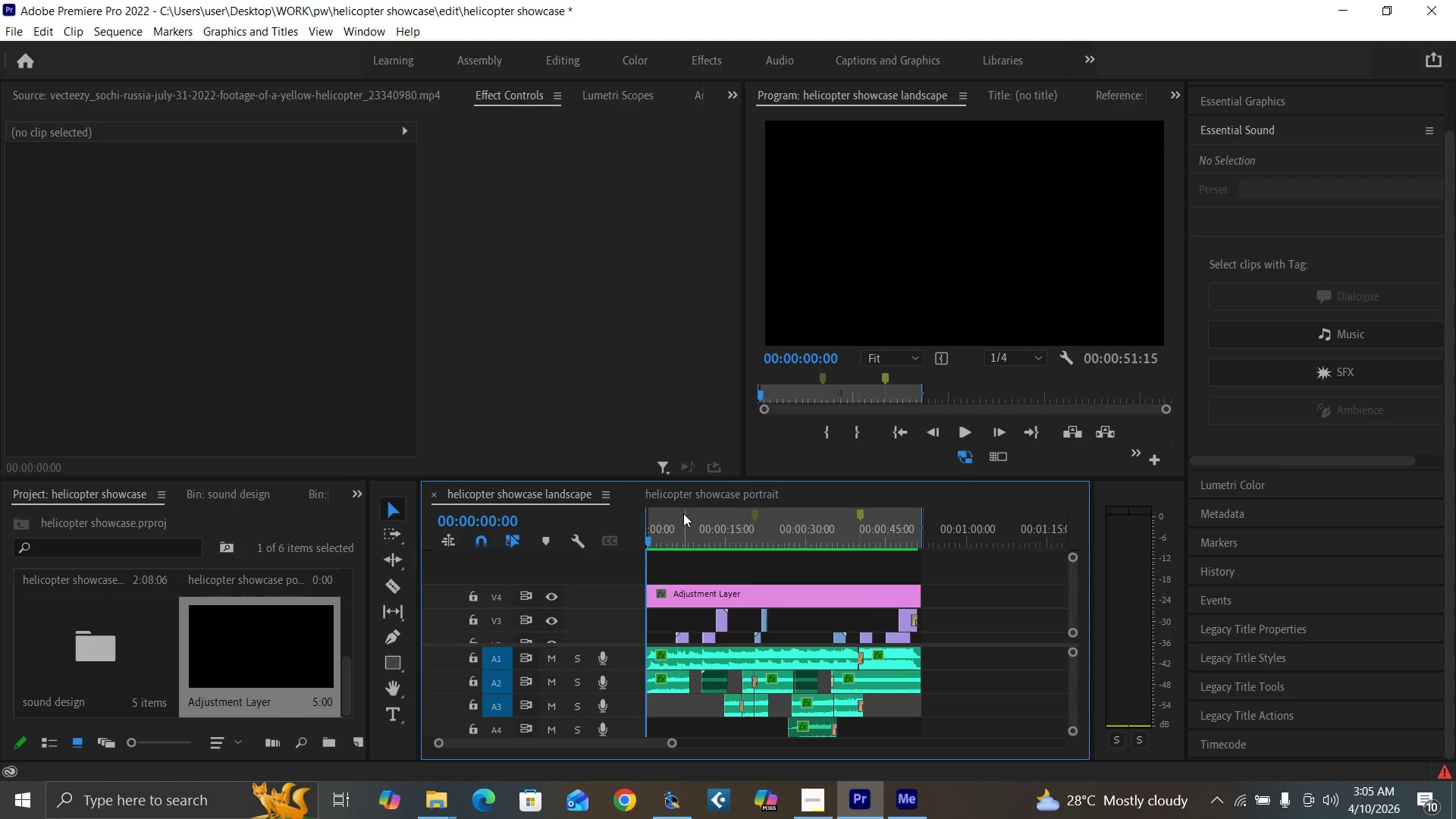 
key(Control+S)
 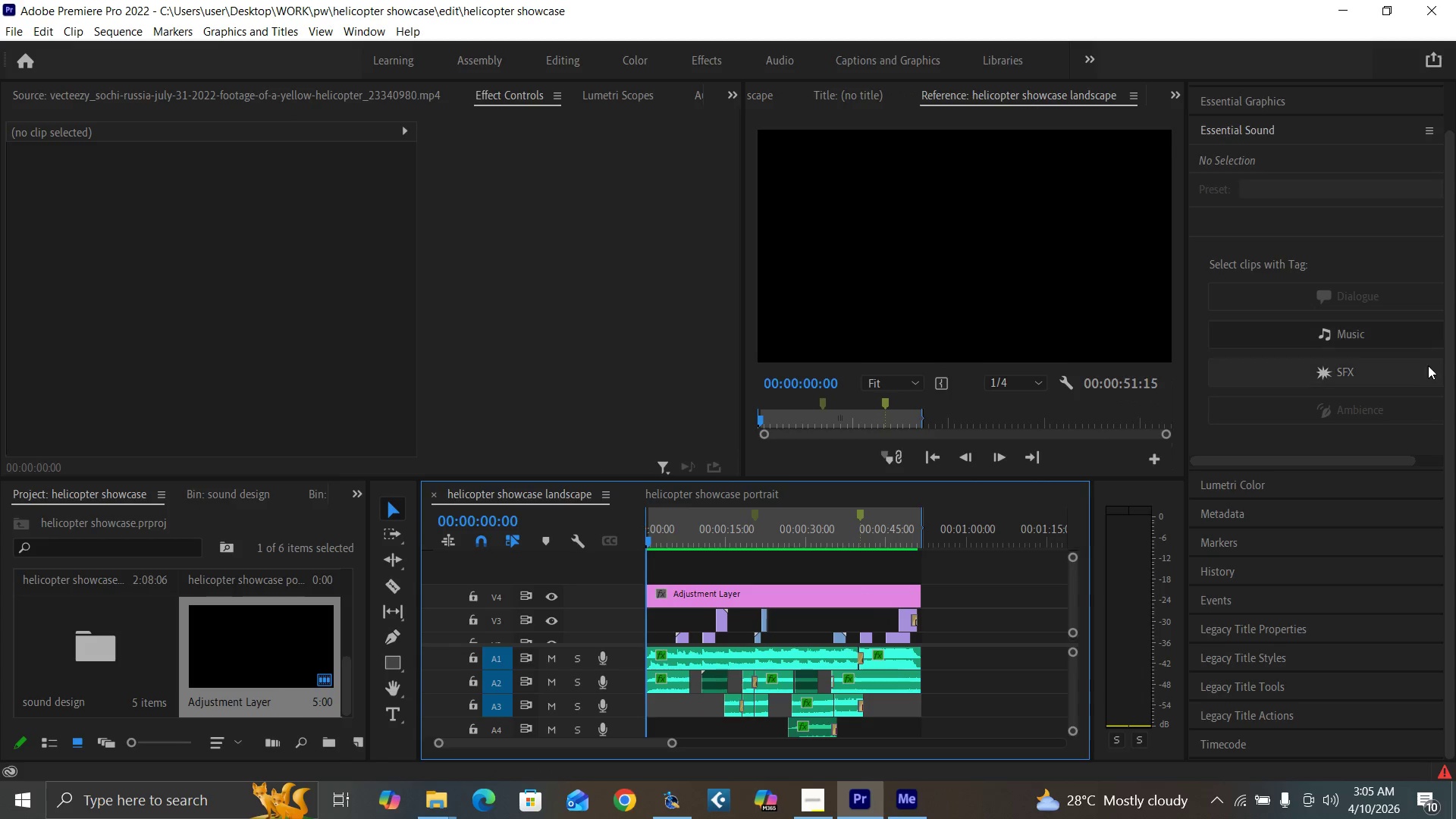 
left_click_drag(start_coordinate=[1448, 390], to_coordinate=[1451, 284])
 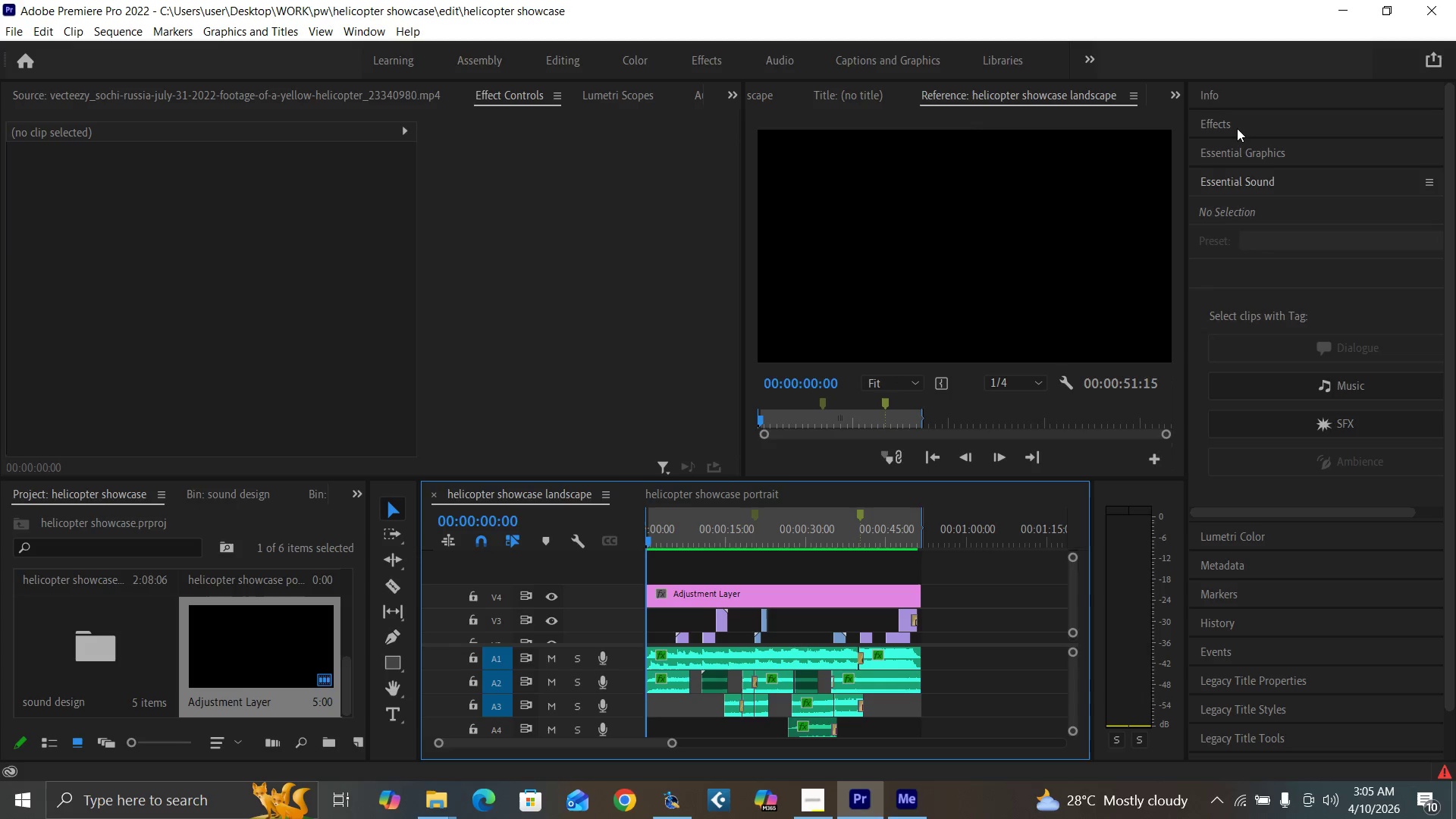 
left_click([1237, 128])
 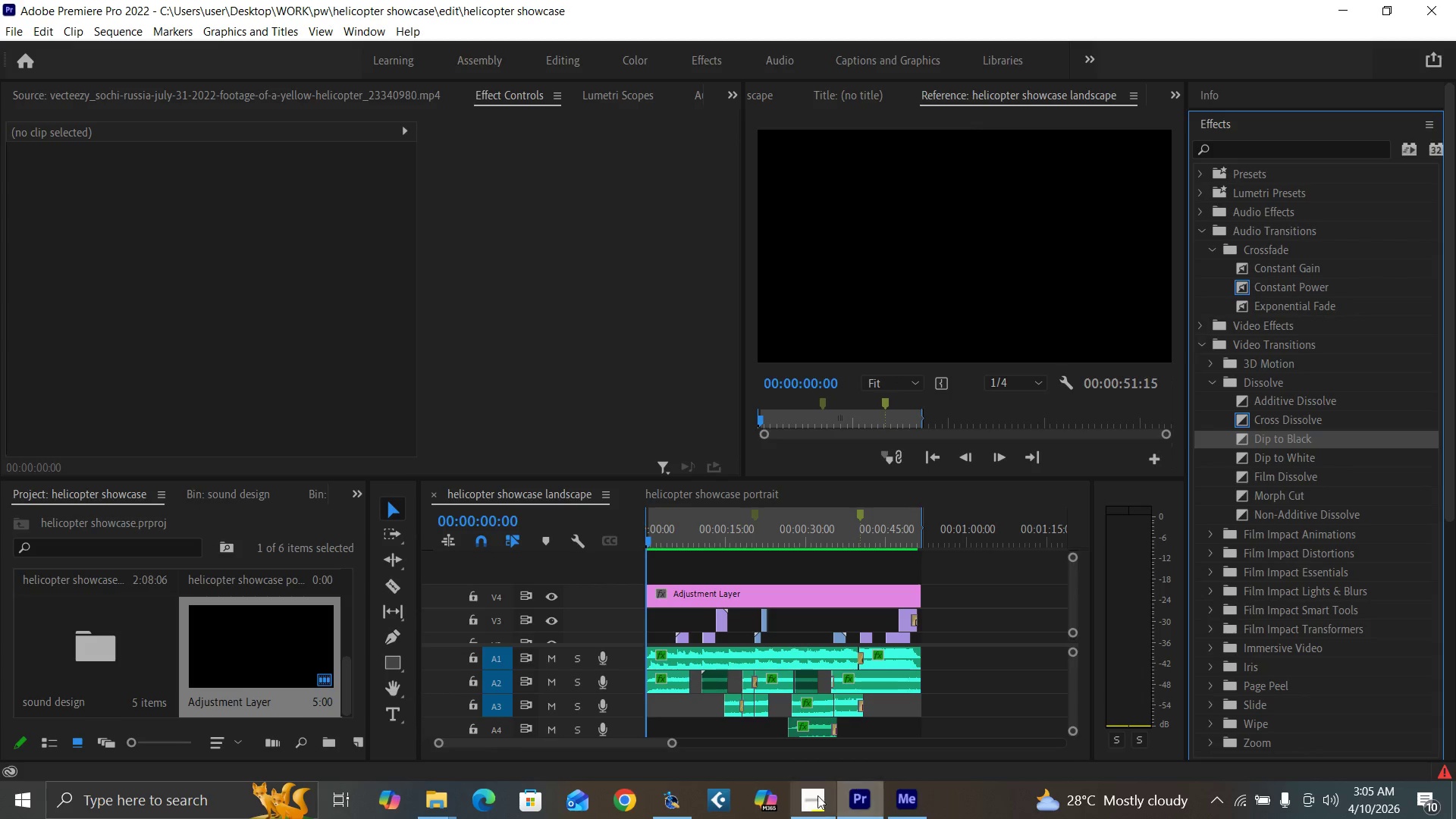 
left_click([814, 797])